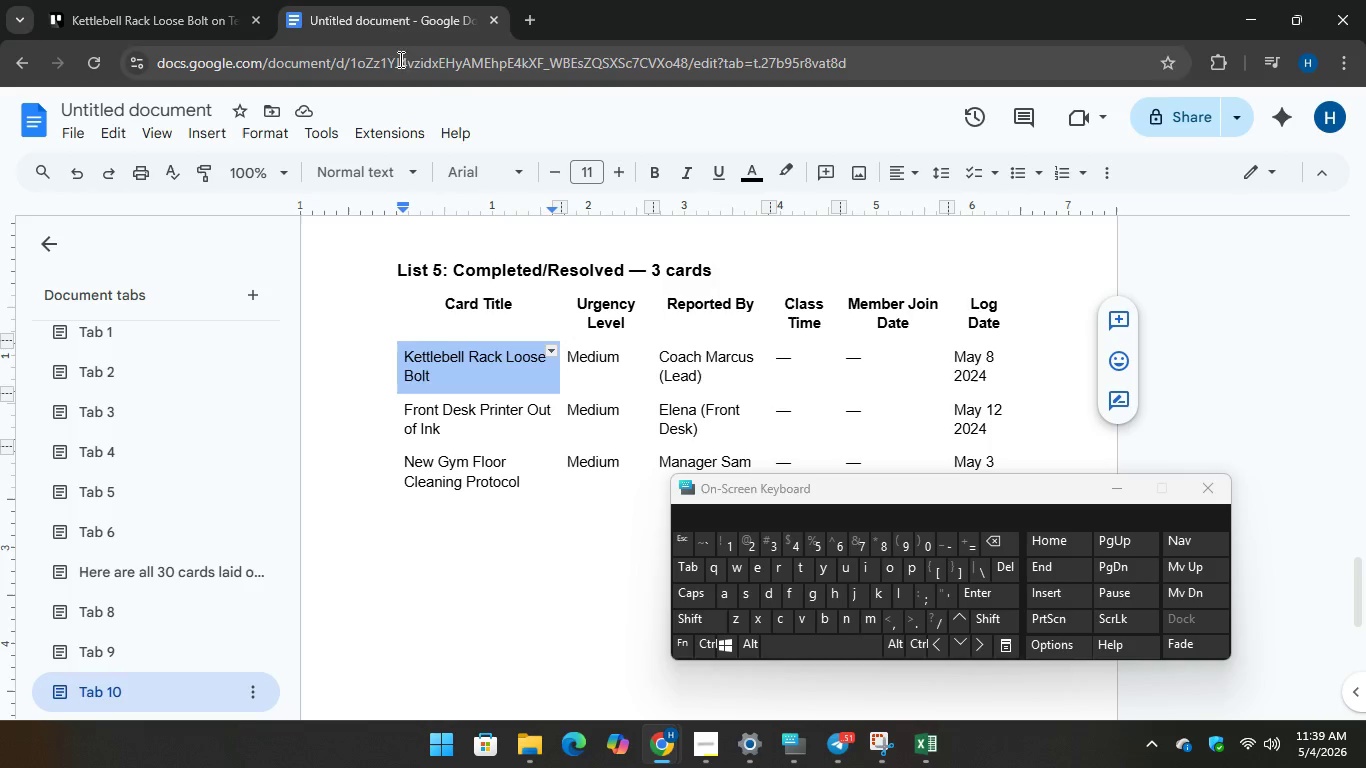 
left_click([197, 0])
 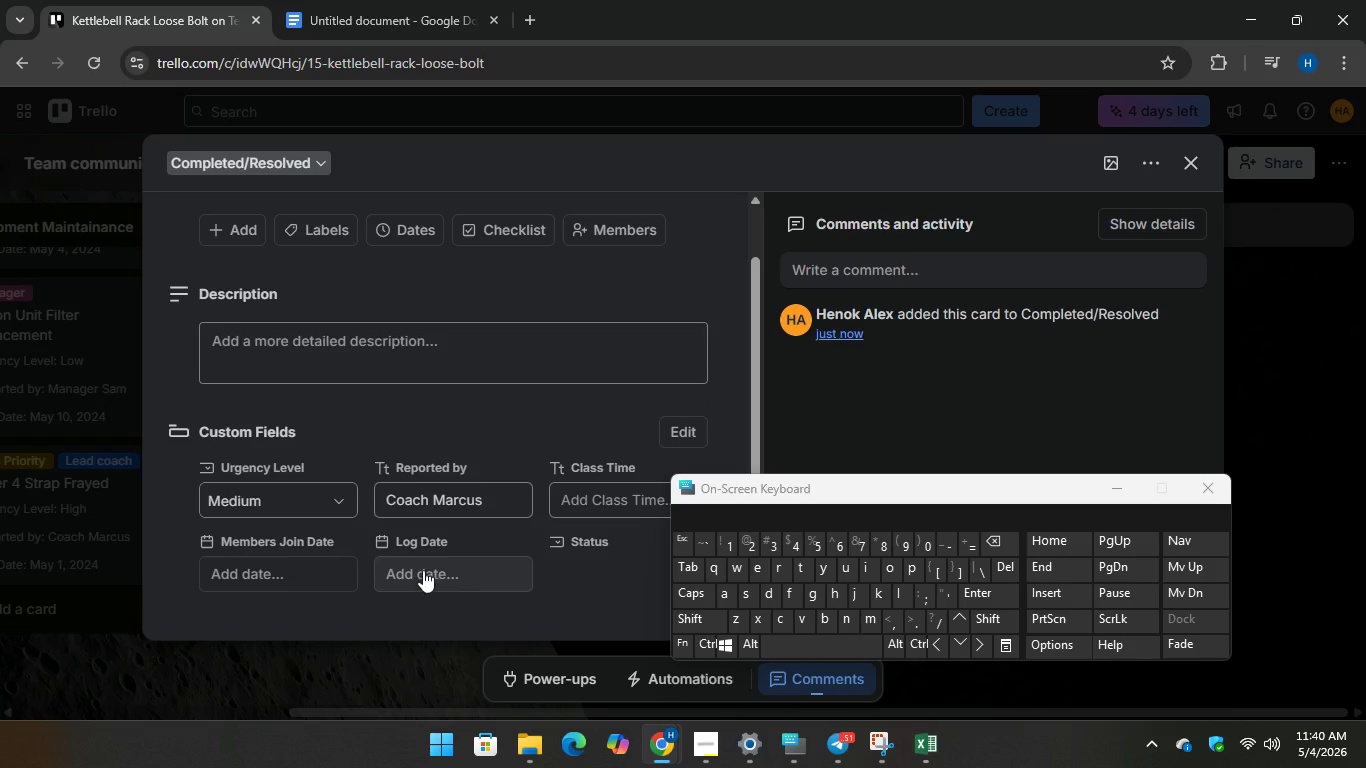 
left_click([423, 569])
 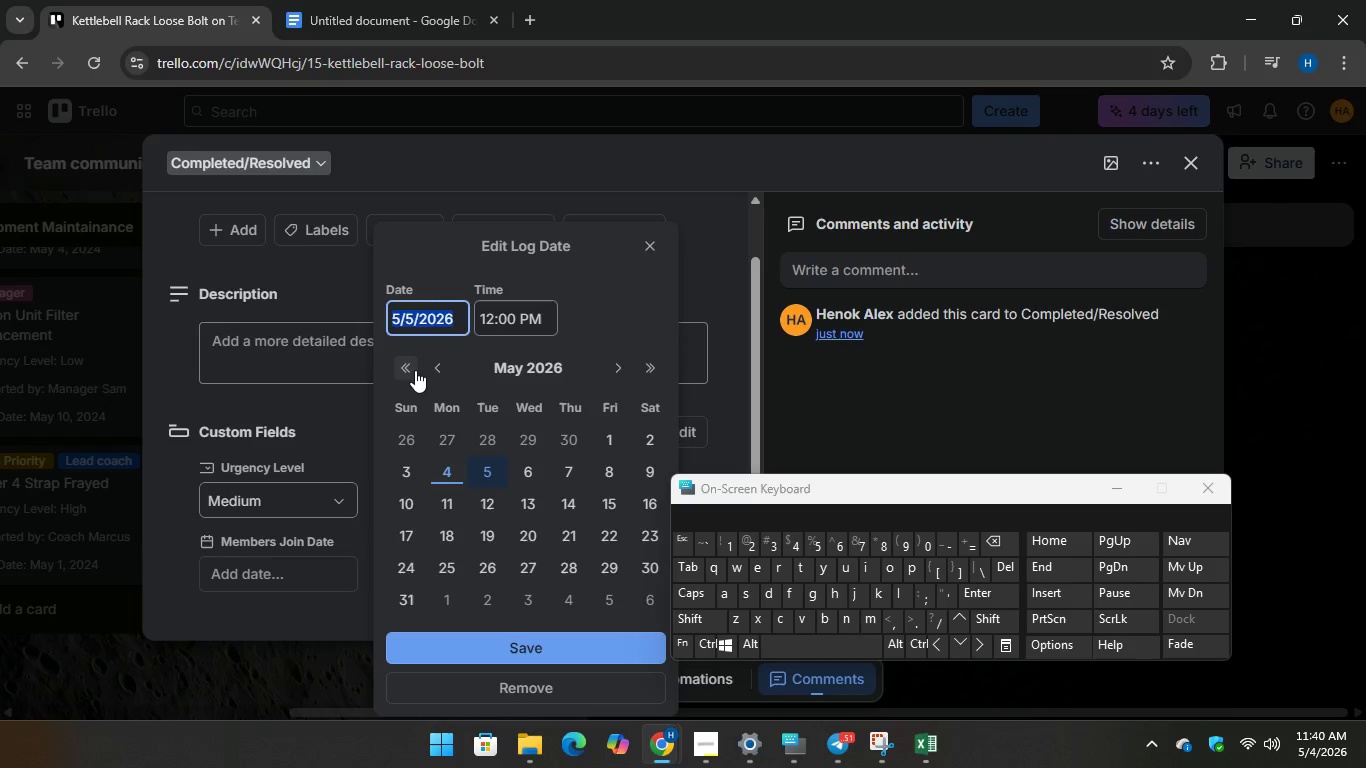 
double_click([415, 370])
 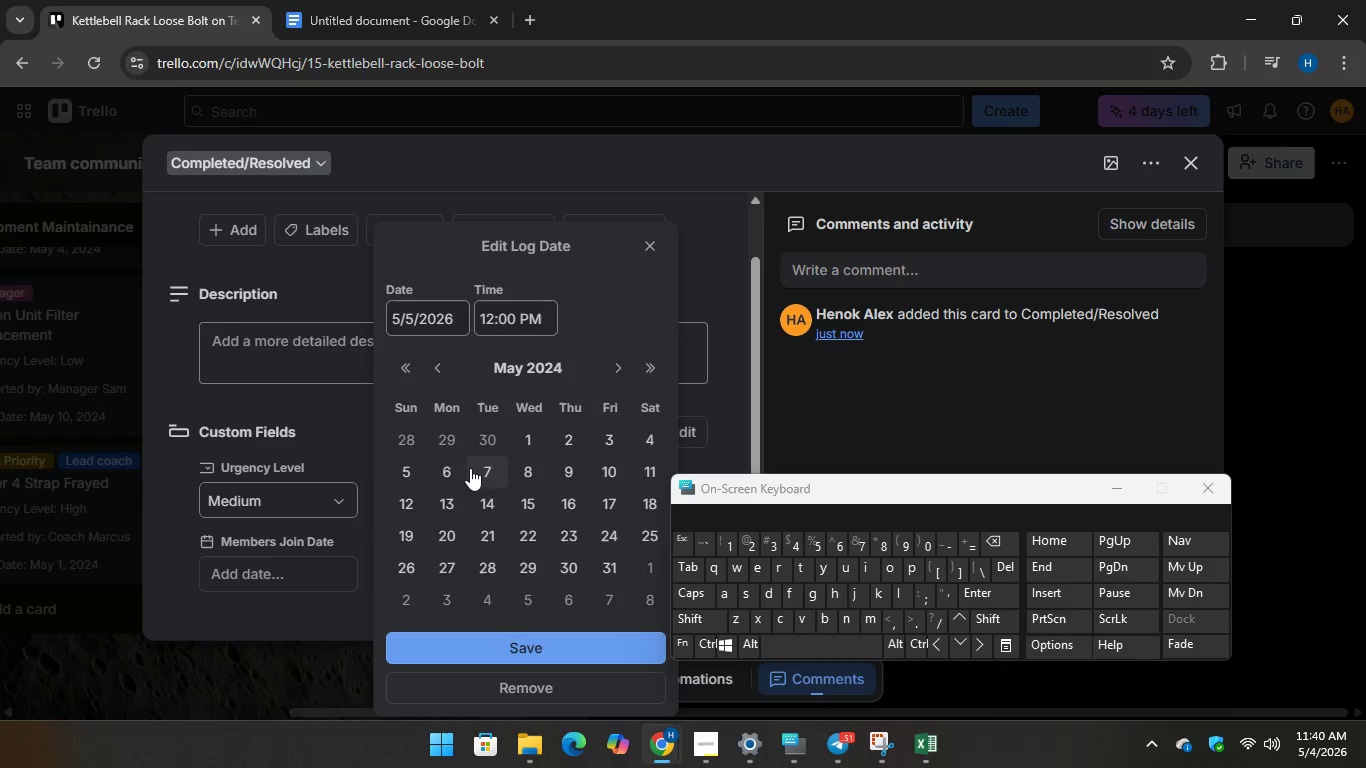 
left_click([534, 463])
 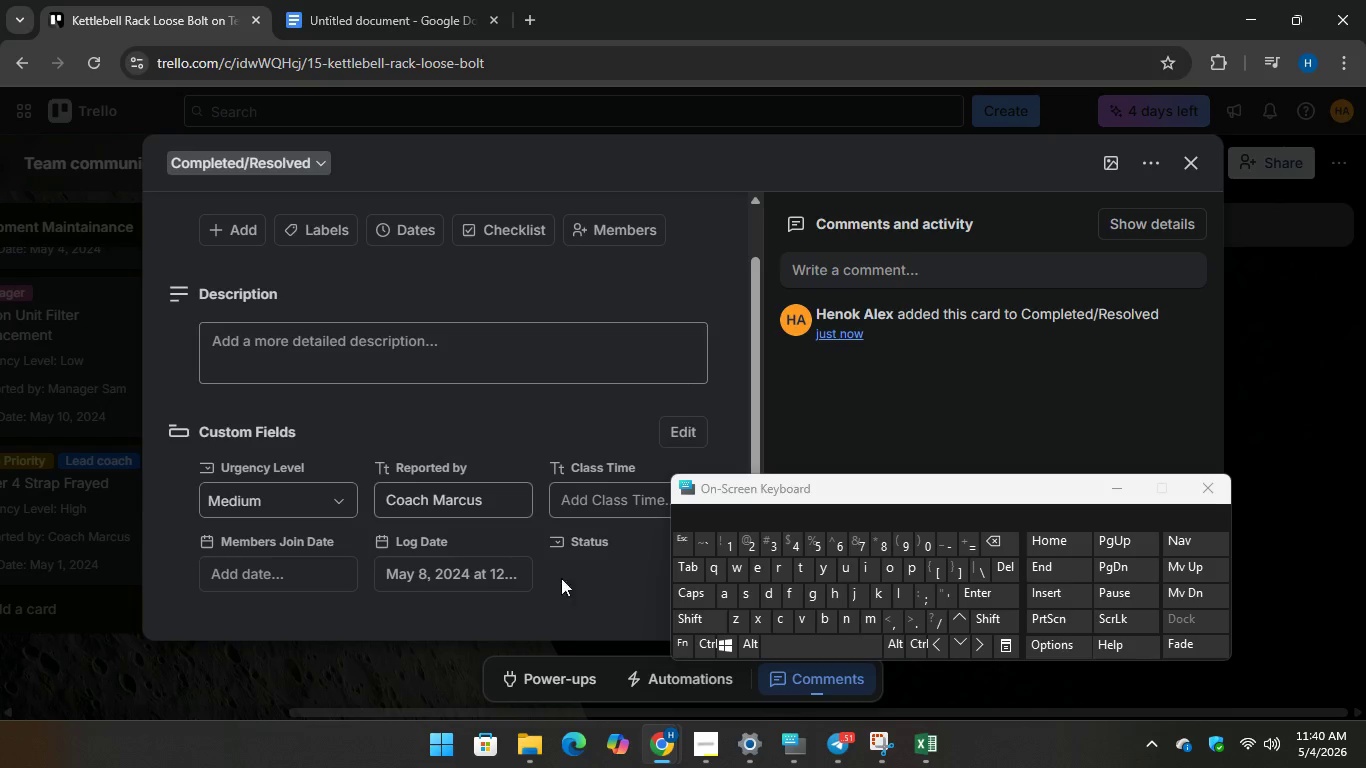 
scroll: coordinate [575, 556], scroll_direction: down, amount: 2.0
 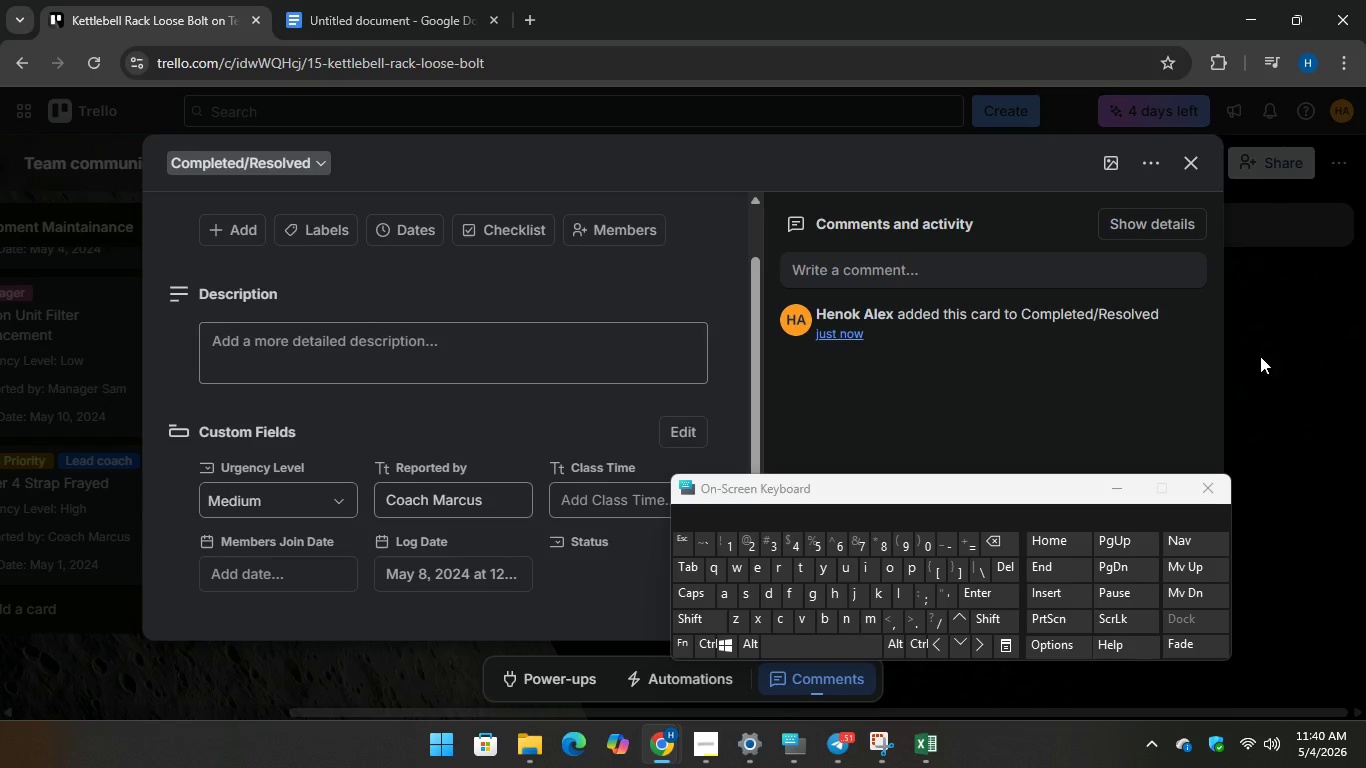 
left_click([1260, 356])
 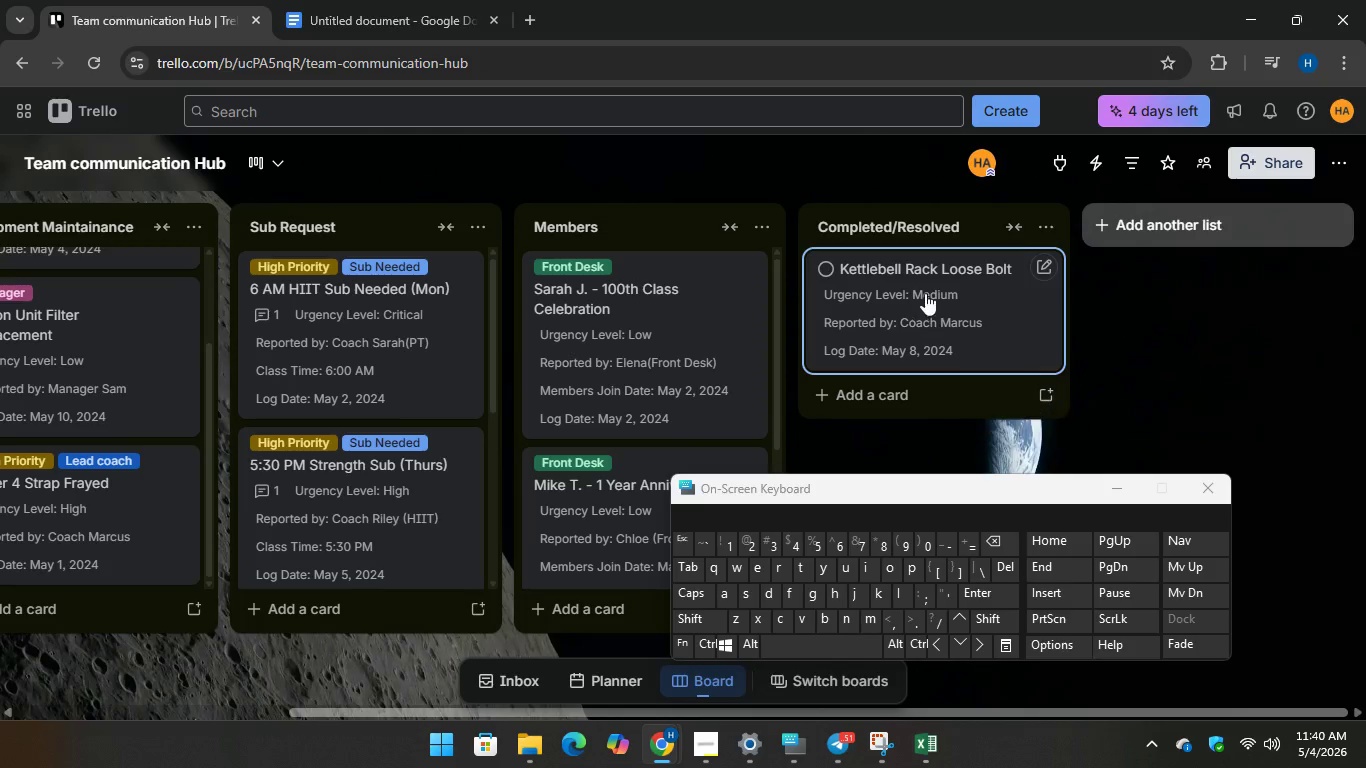 
left_click([925, 293])
 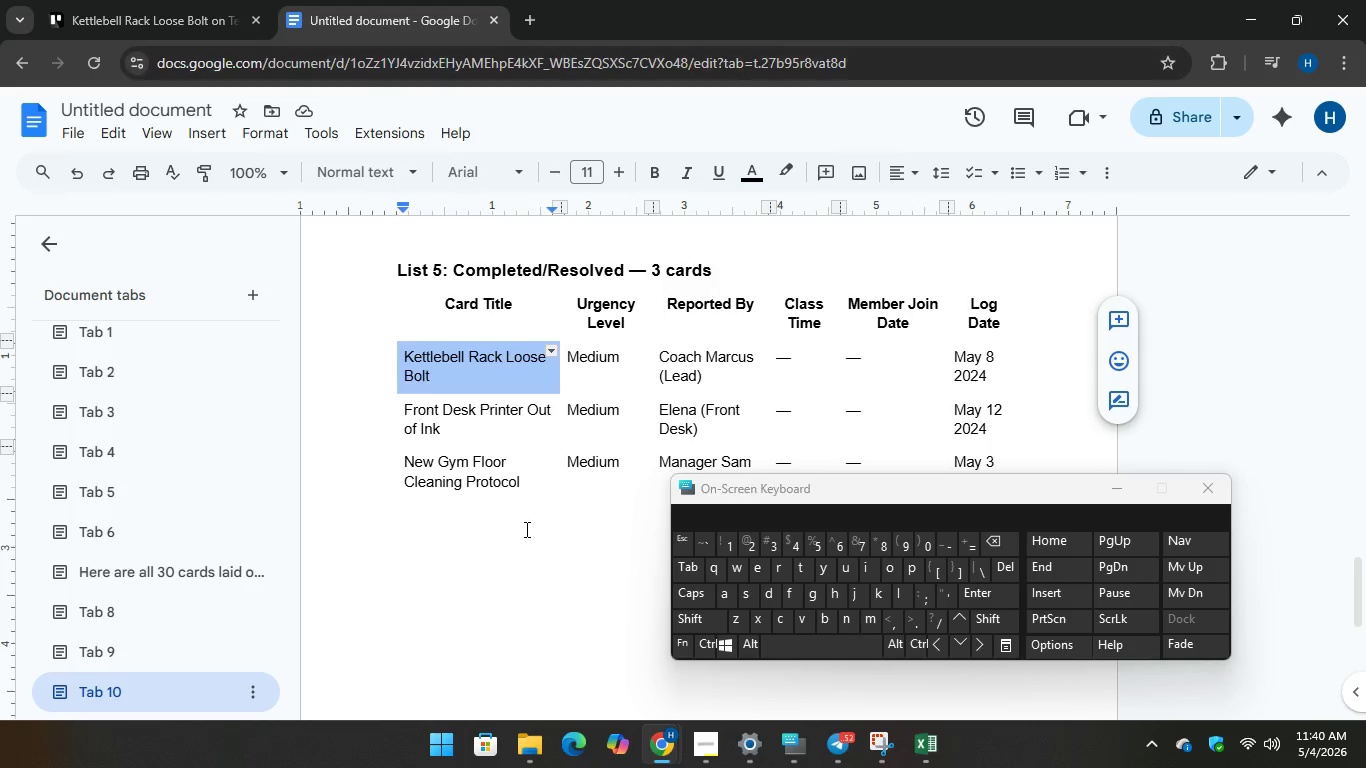 
scroll: coordinate [535, 517], scroll_direction: down, amount: 7.0
 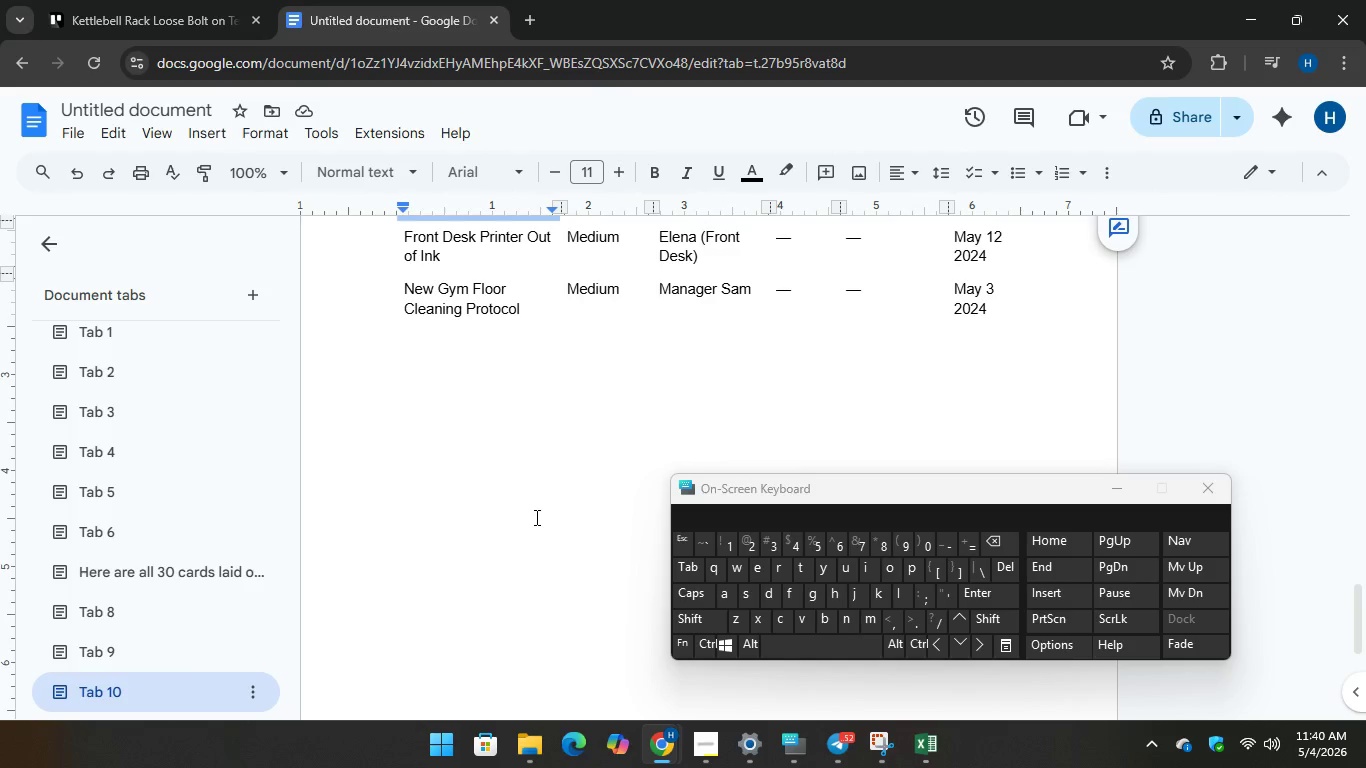 
scroll: coordinate [532, 311], scroll_direction: up, amount: 4.0
 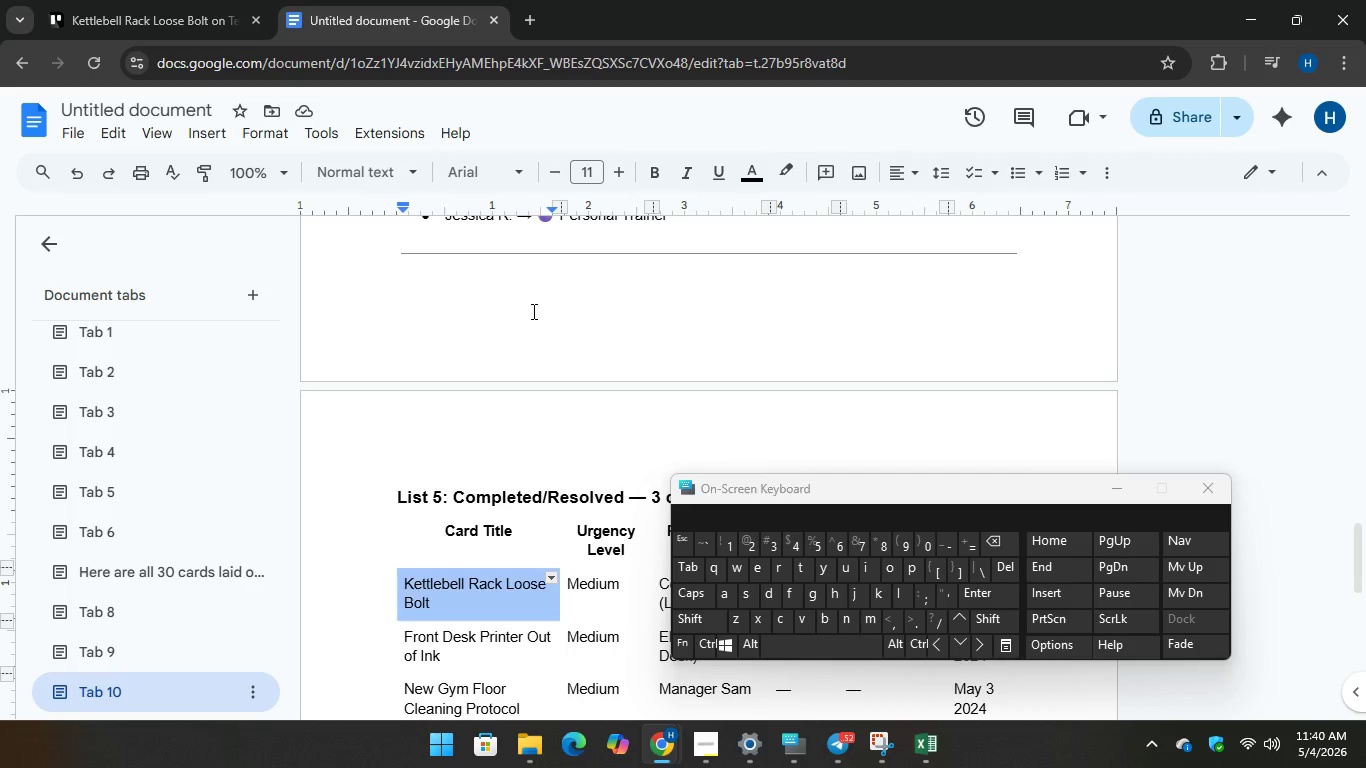 
scroll: coordinate [532, 311], scroll_direction: down, amount: 3.0
 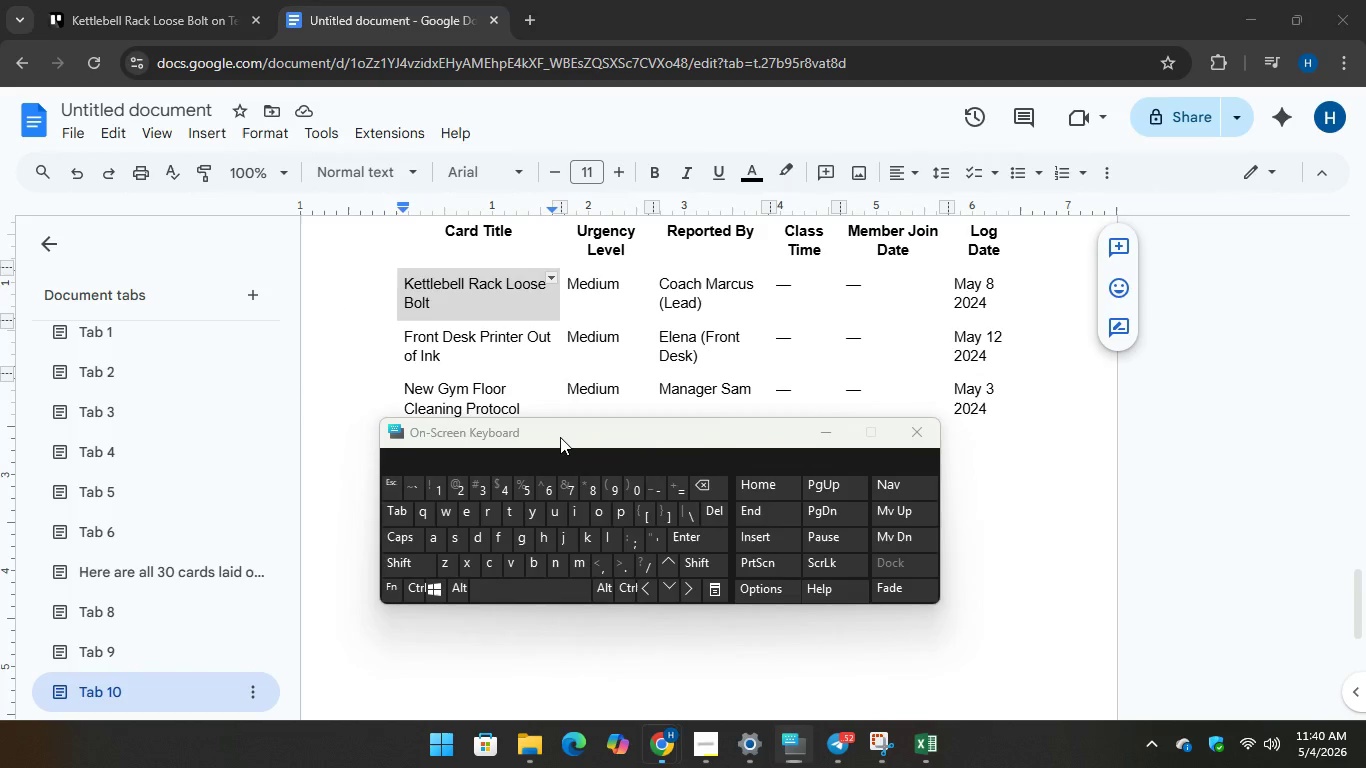 
wait(9.67)
 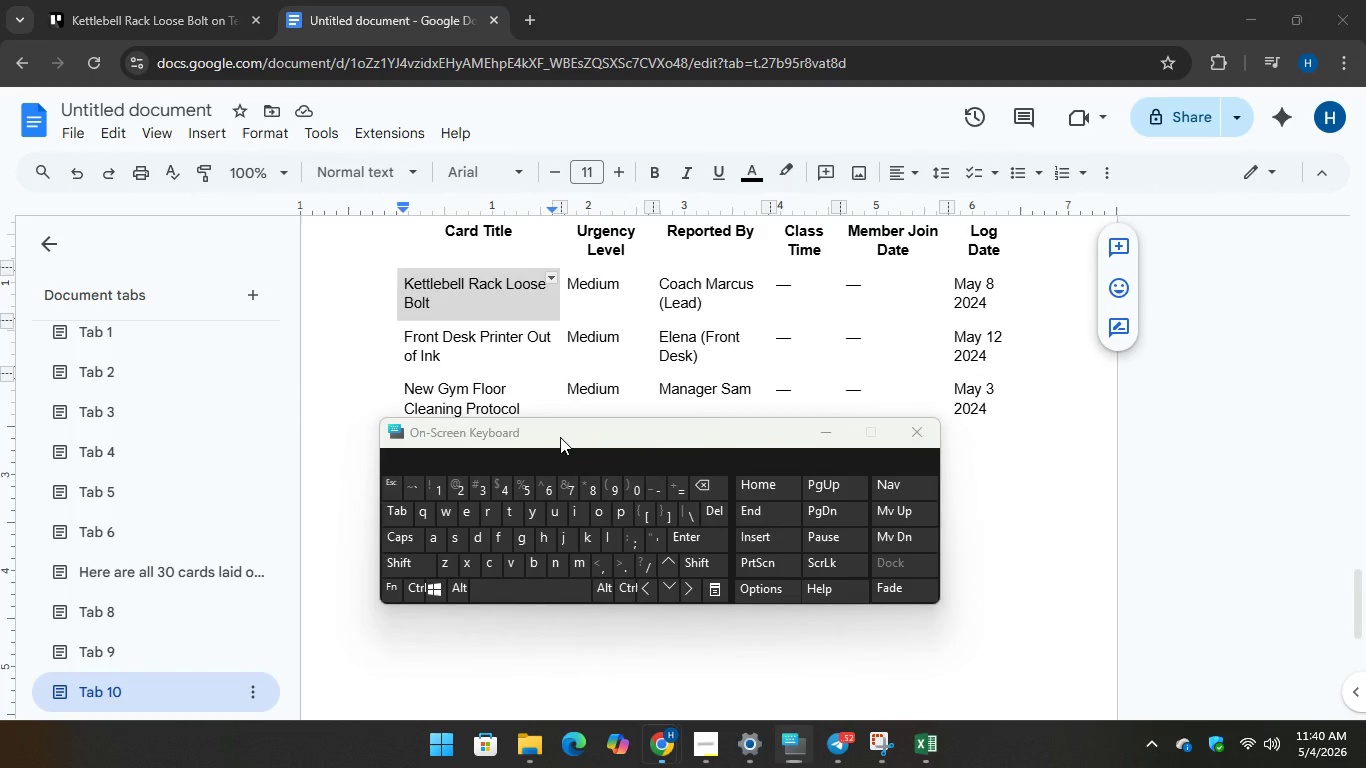 
left_click([914, 749])
 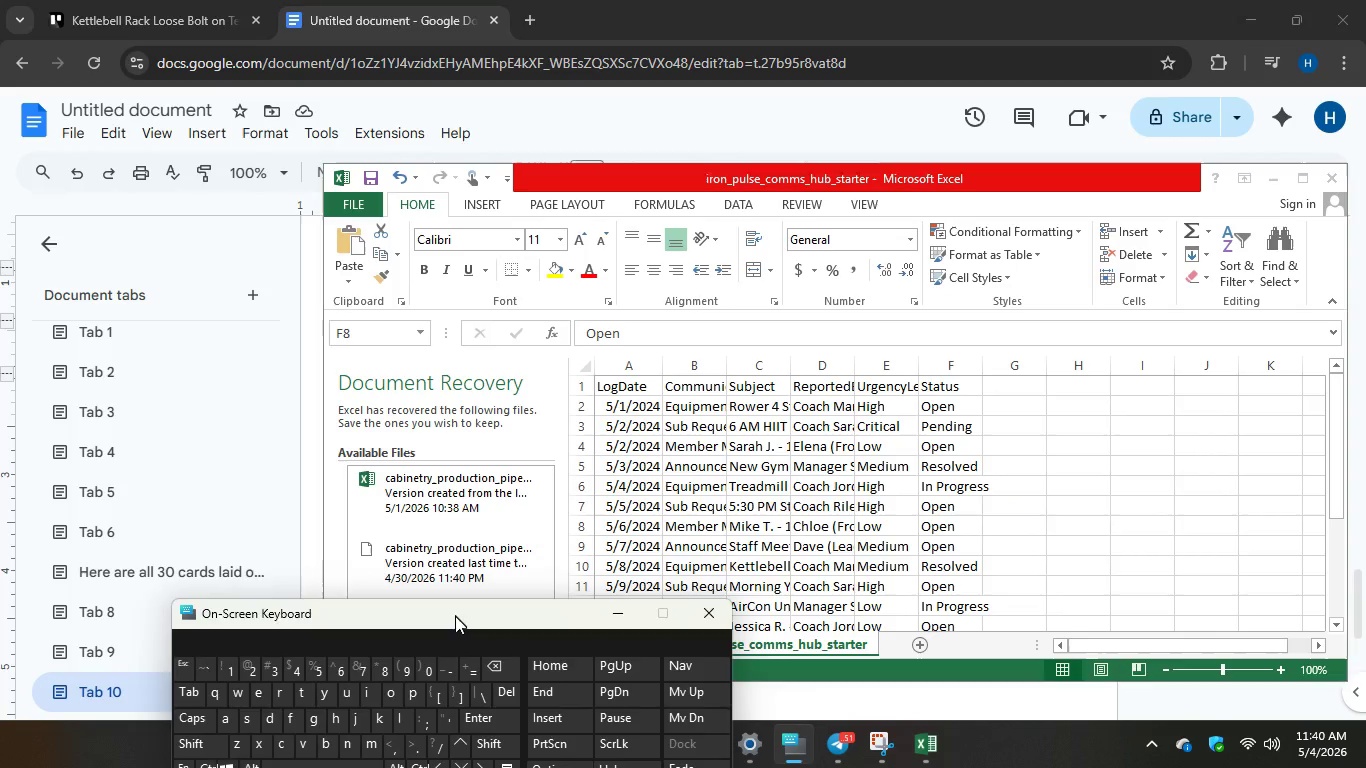 
scroll: coordinate [728, 492], scroll_direction: down, amount: 1.0
 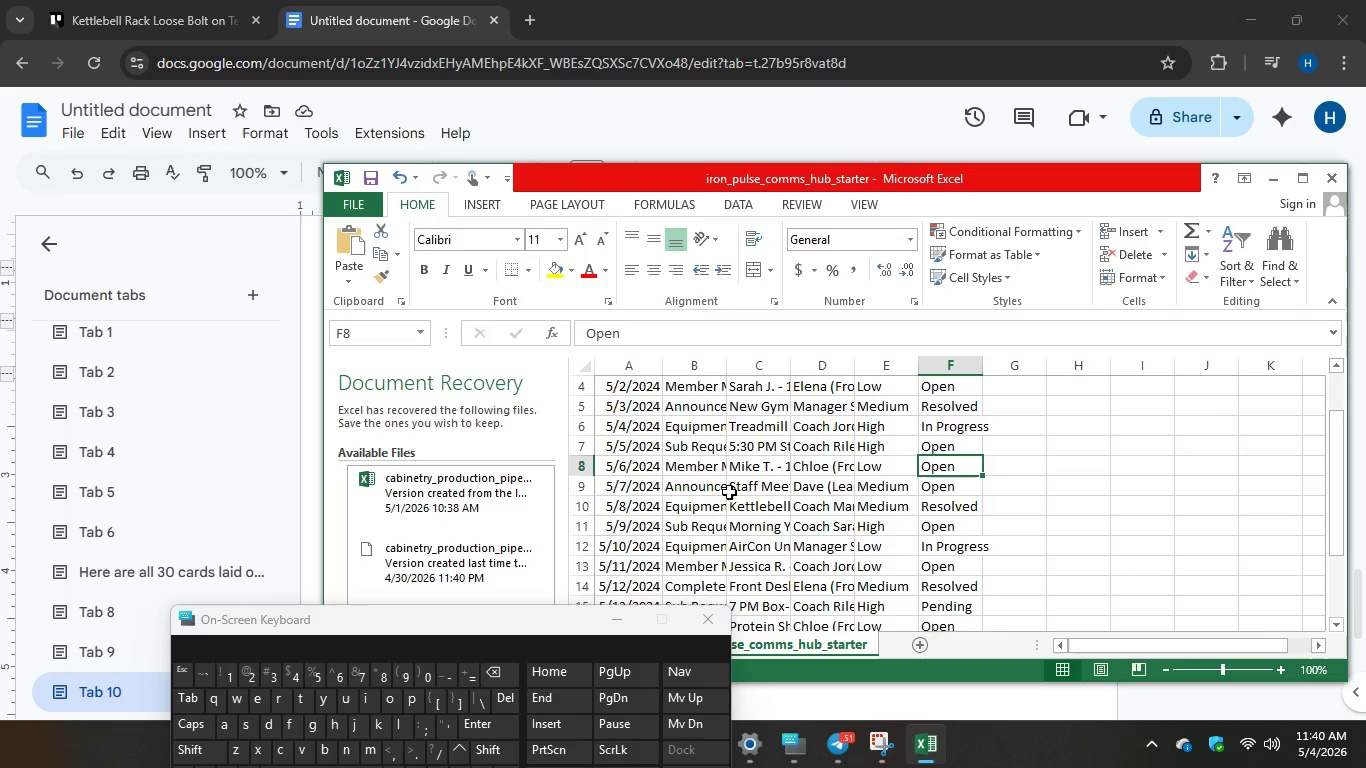 
scroll: coordinate [729, 492], scroll_direction: up, amount: 1.0
 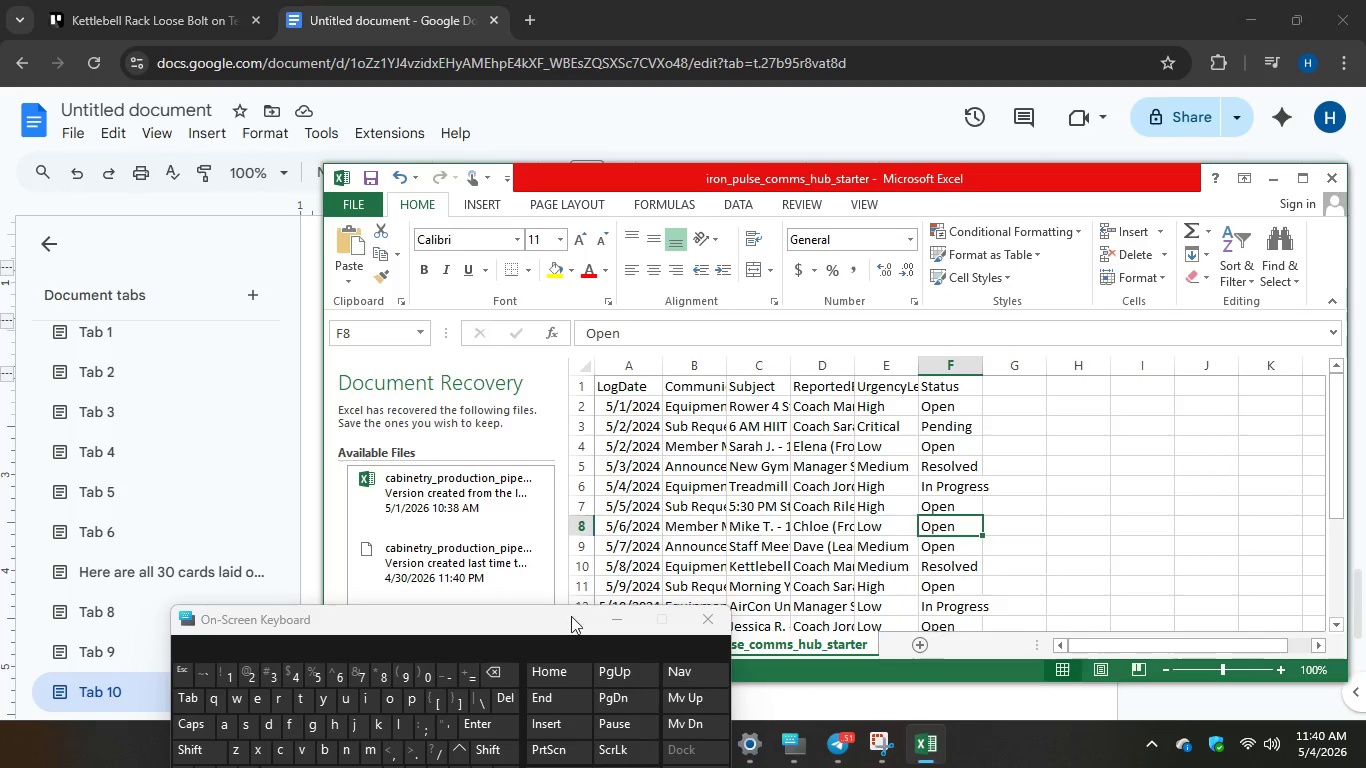 
mouse_move([429, 691])
 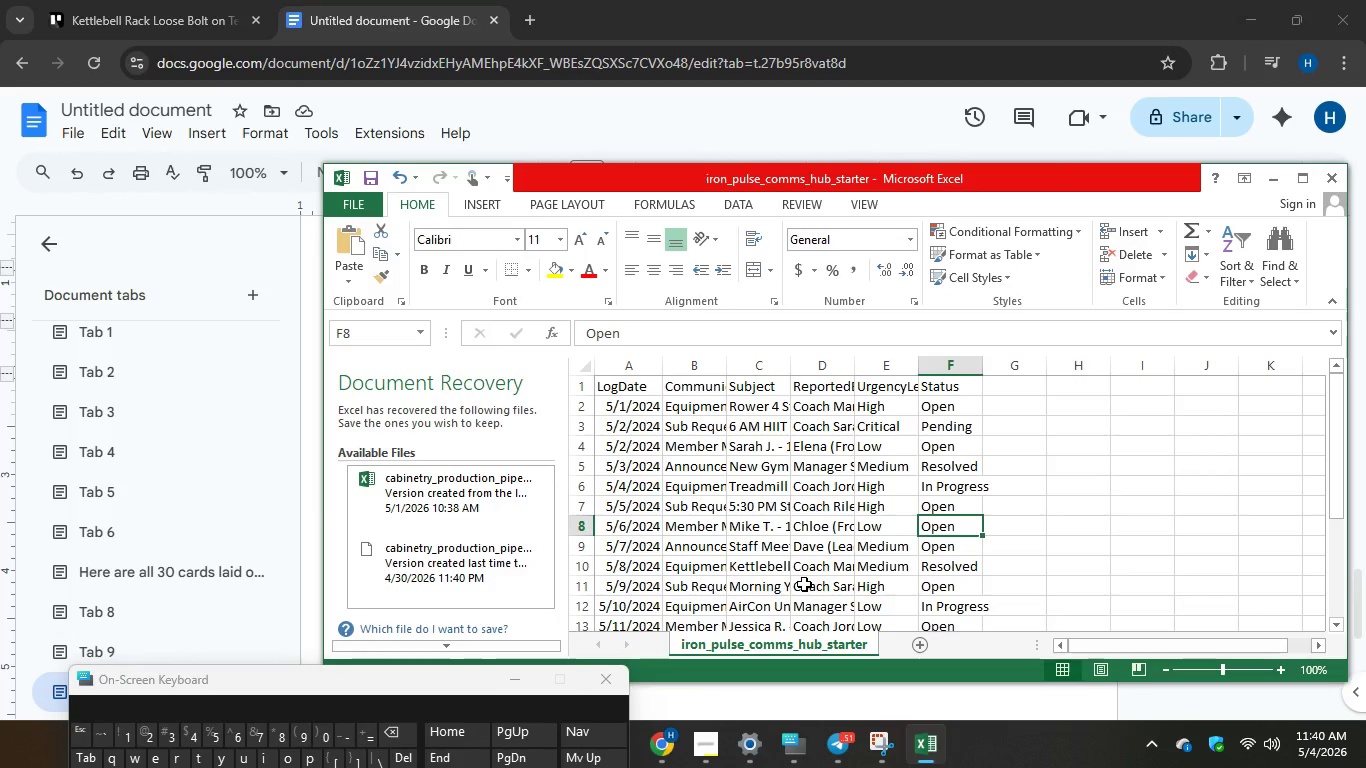 
scroll: coordinate [804, 584], scroll_direction: down, amount: 1.0
 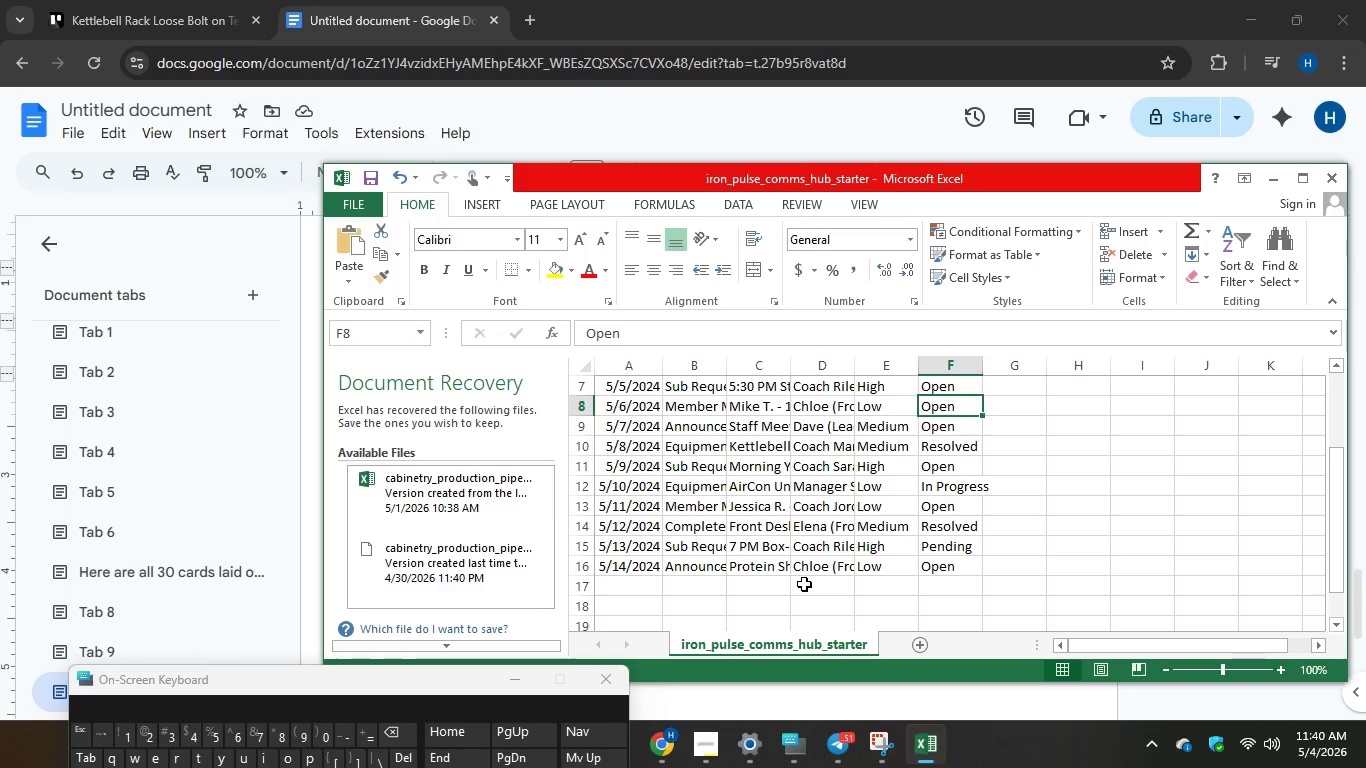 
scroll: coordinate [804, 584], scroll_direction: up, amount: 1.0
 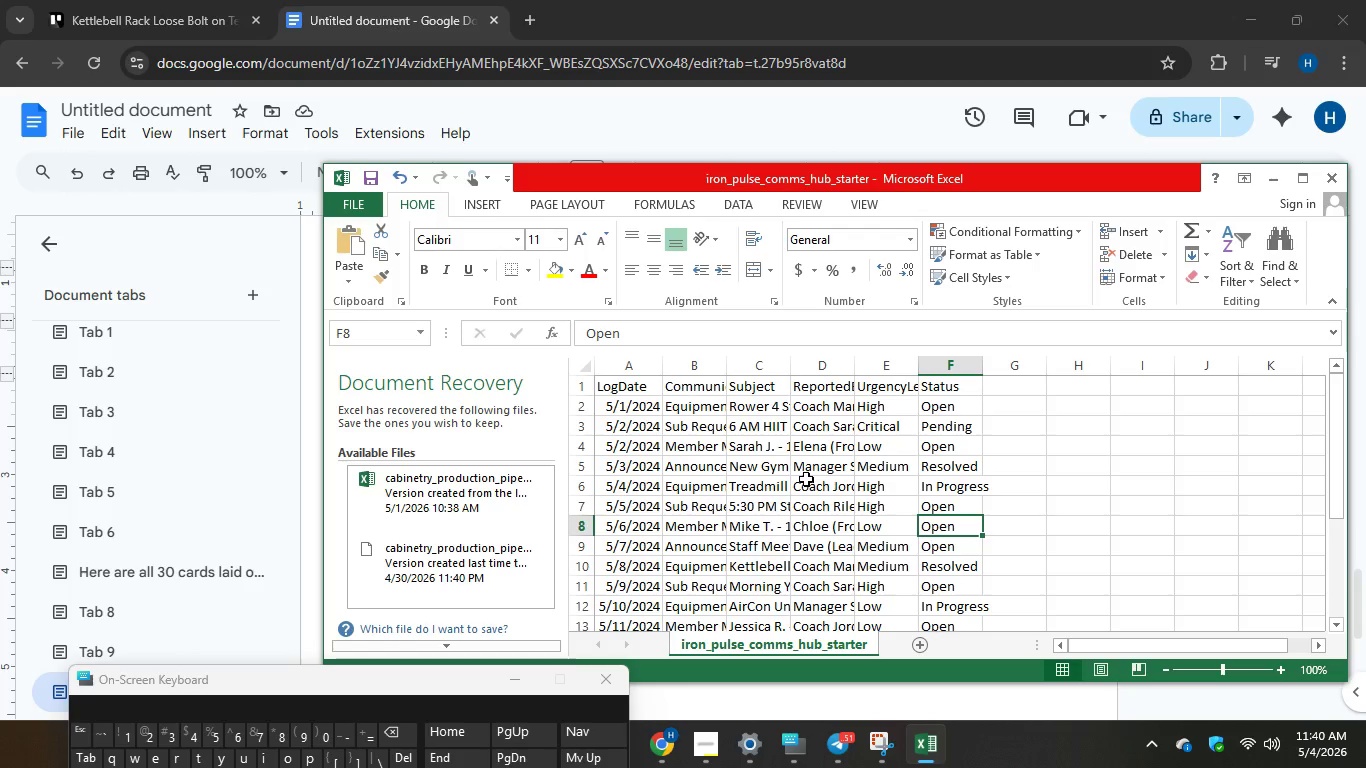 
scroll: coordinate [758, 528], scroll_direction: down, amount: 1.0
 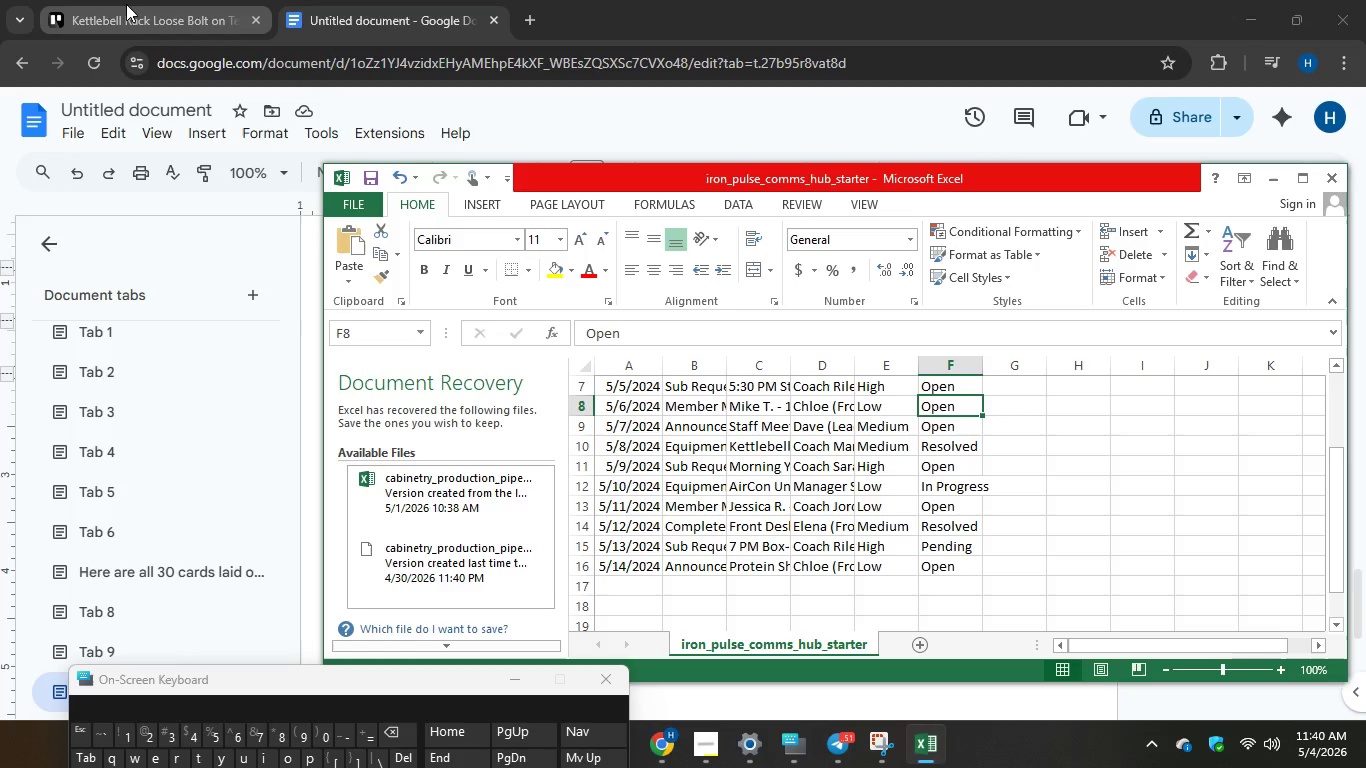 
left_click([126, 4])
 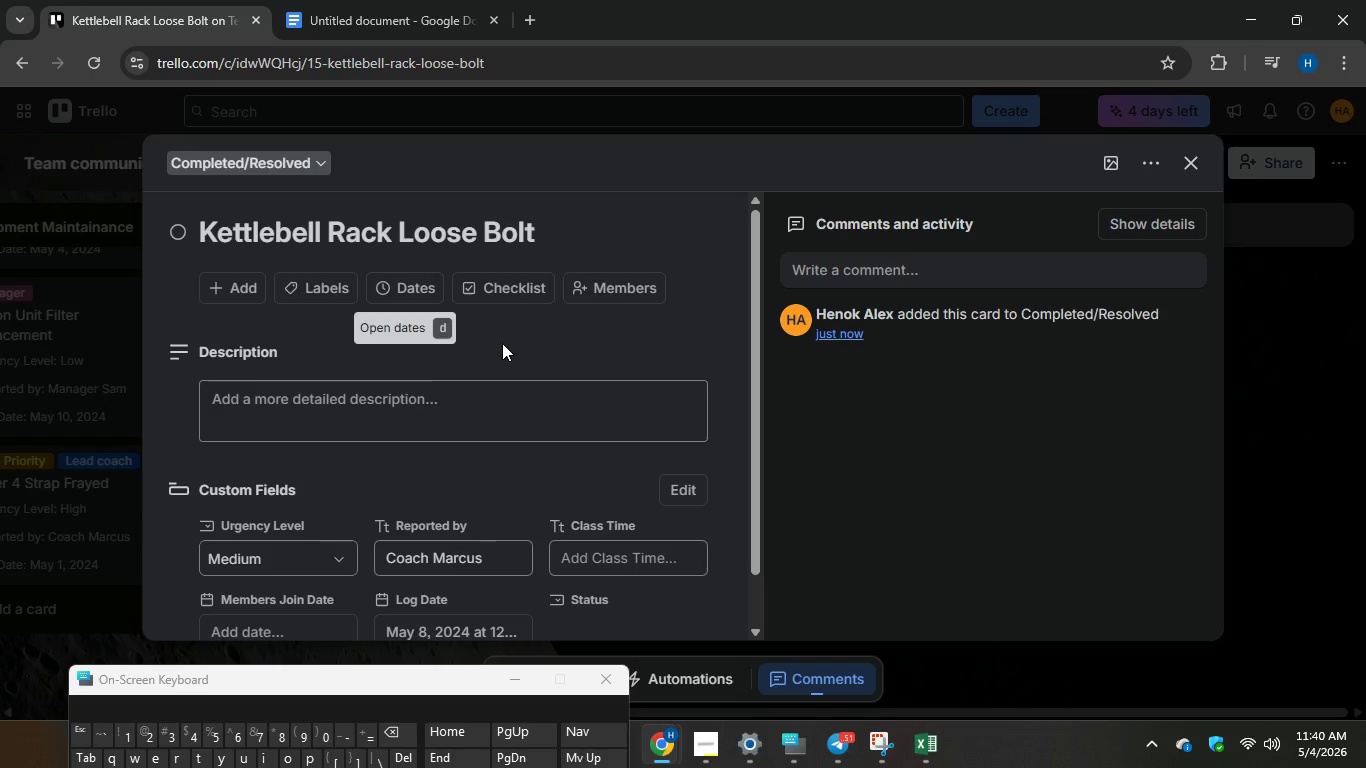 
scroll: coordinate [502, 343], scroll_direction: up, amount: 2.0
 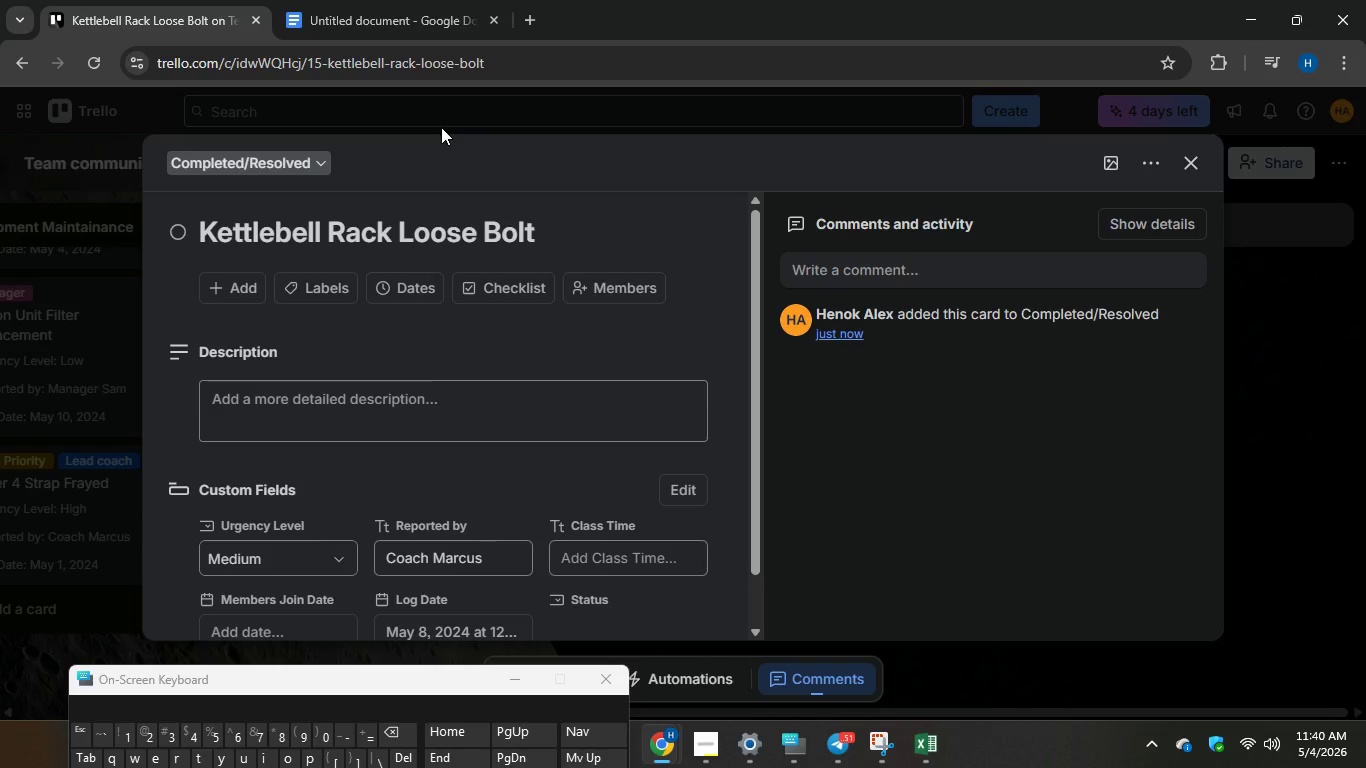 
mouse_move([402, 10])
 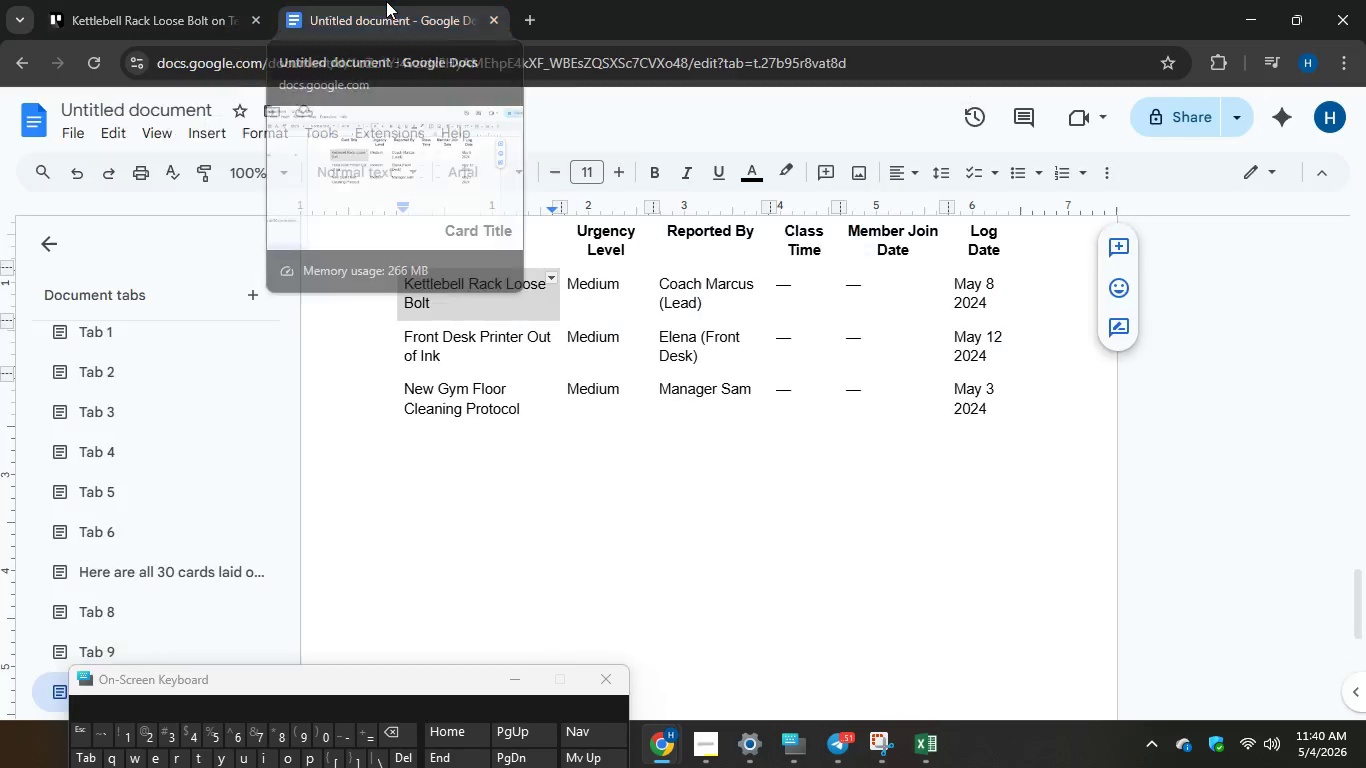 
left_click([386, 1])
 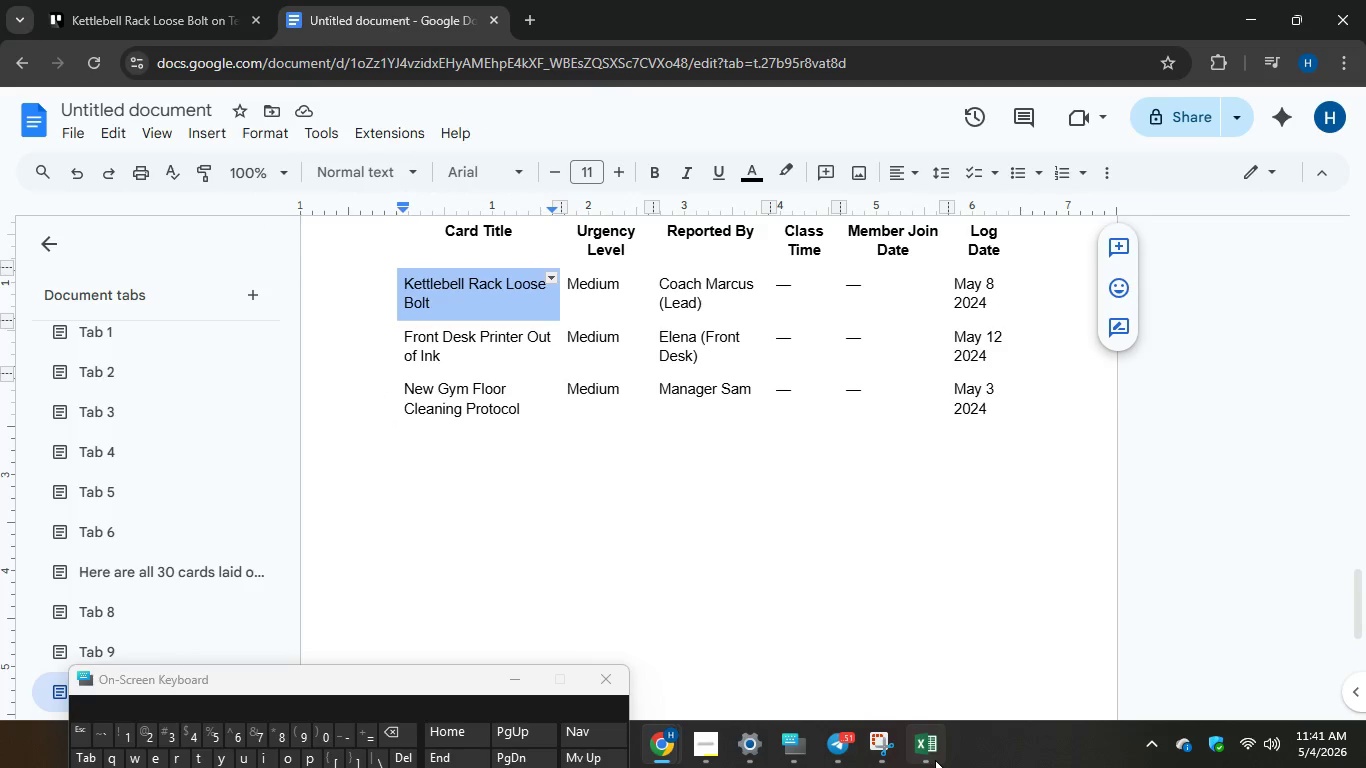 
left_click([931, 754])
 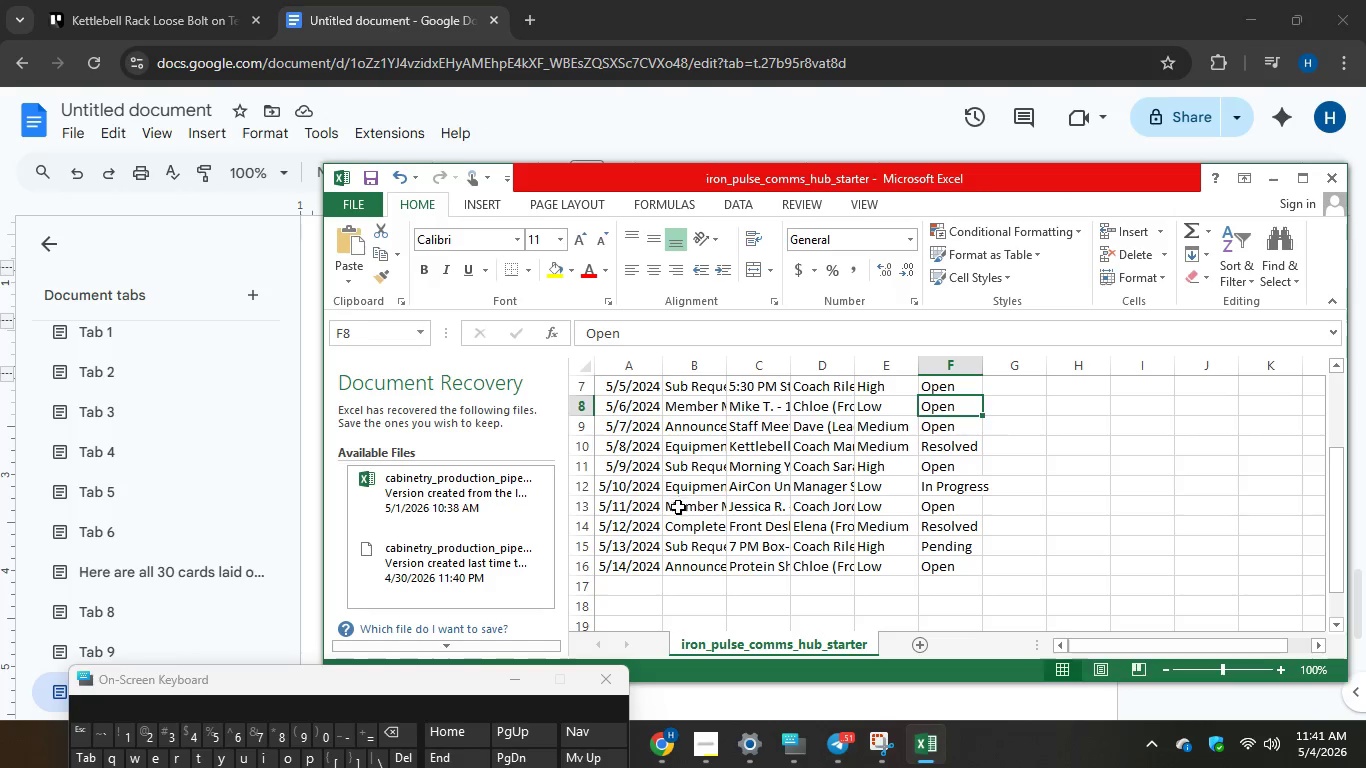 
scroll: coordinate [733, 504], scroll_direction: up, amount: 3.0
 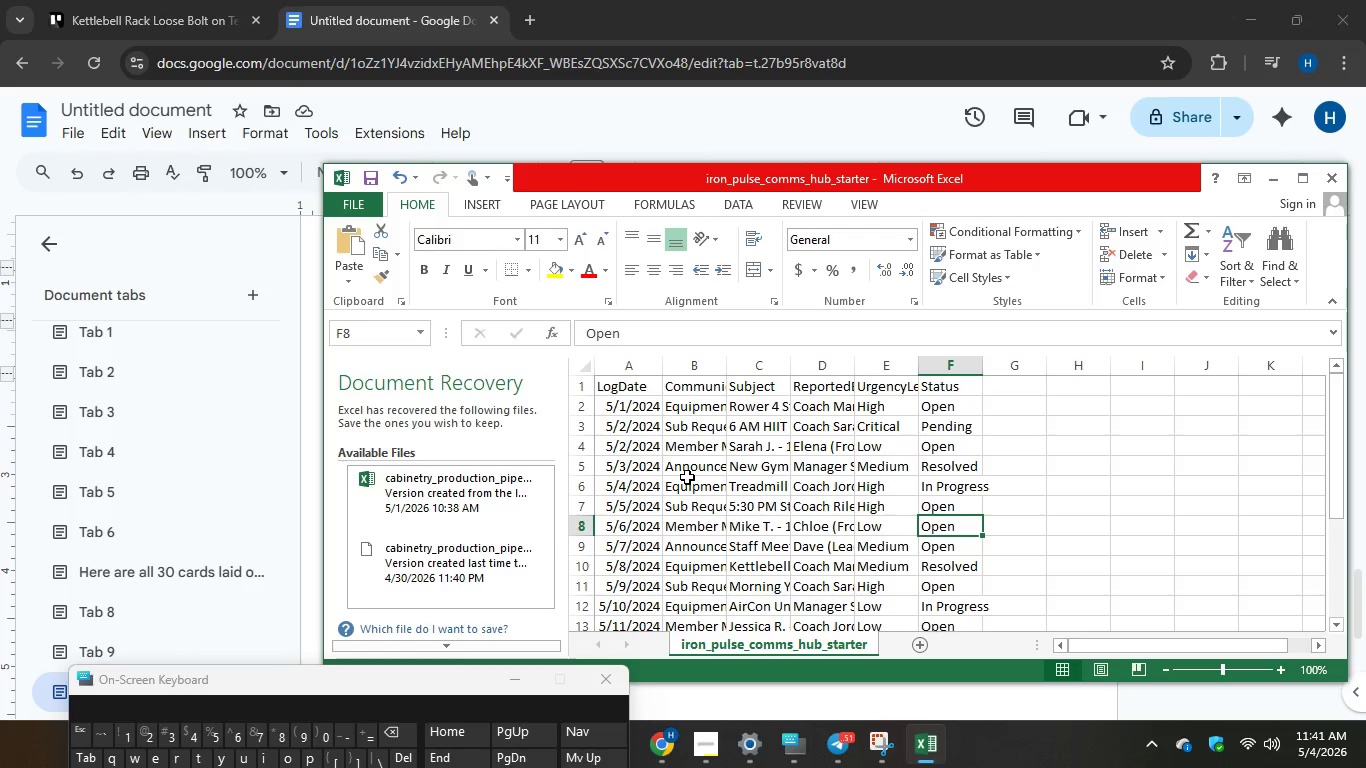 
scroll: coordinate [723, 553], scroll_direction: down, amount: 2.0
 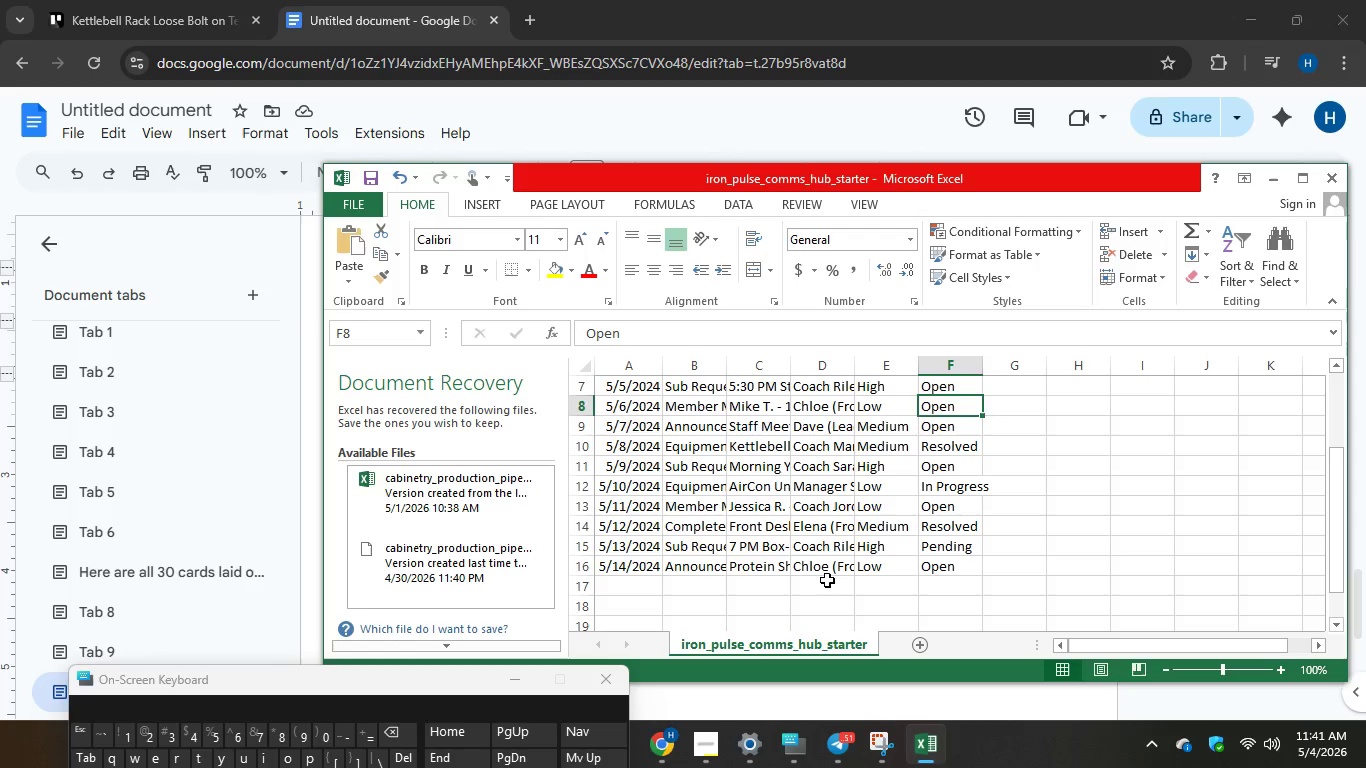 
wait(11.37)
 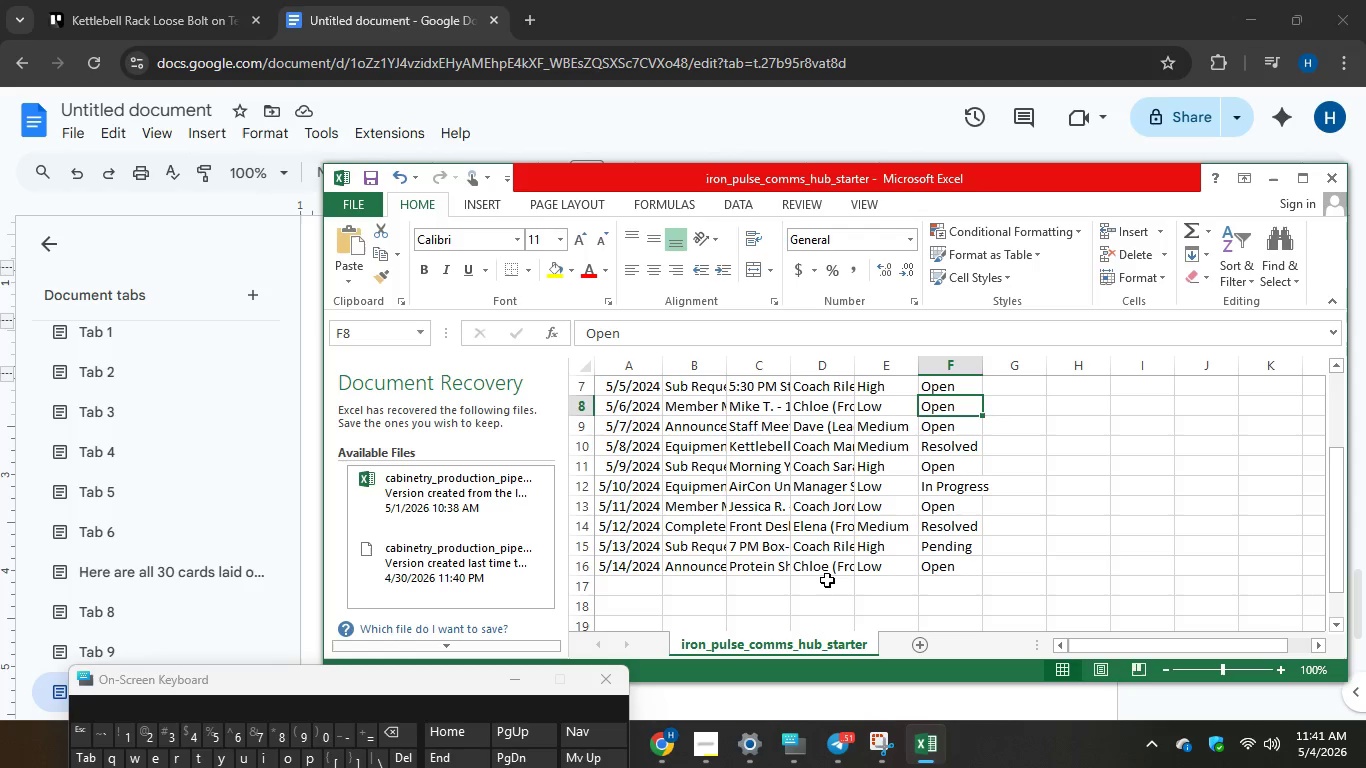 
scroll: coordinate [863, 572], scroll_direction: up, amount: 5.0
 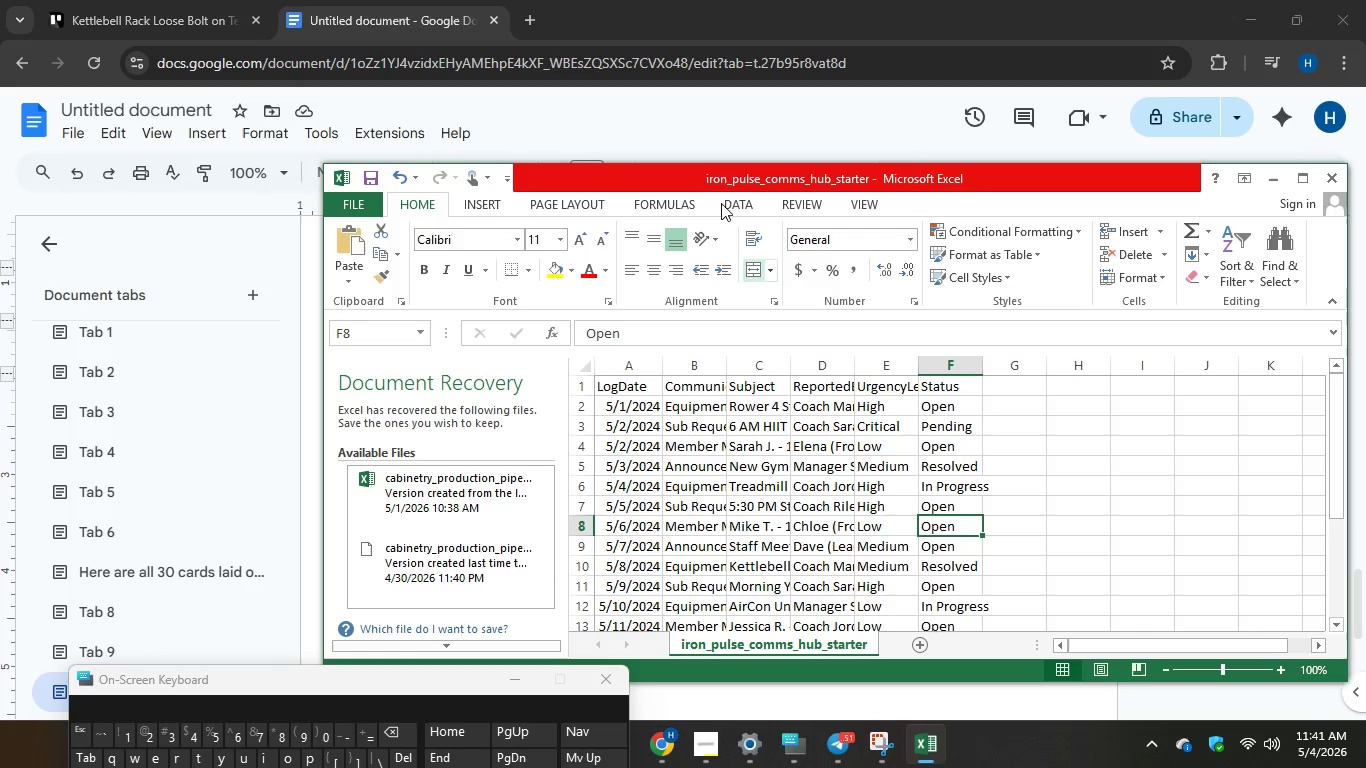 
left_click([117, 0])
 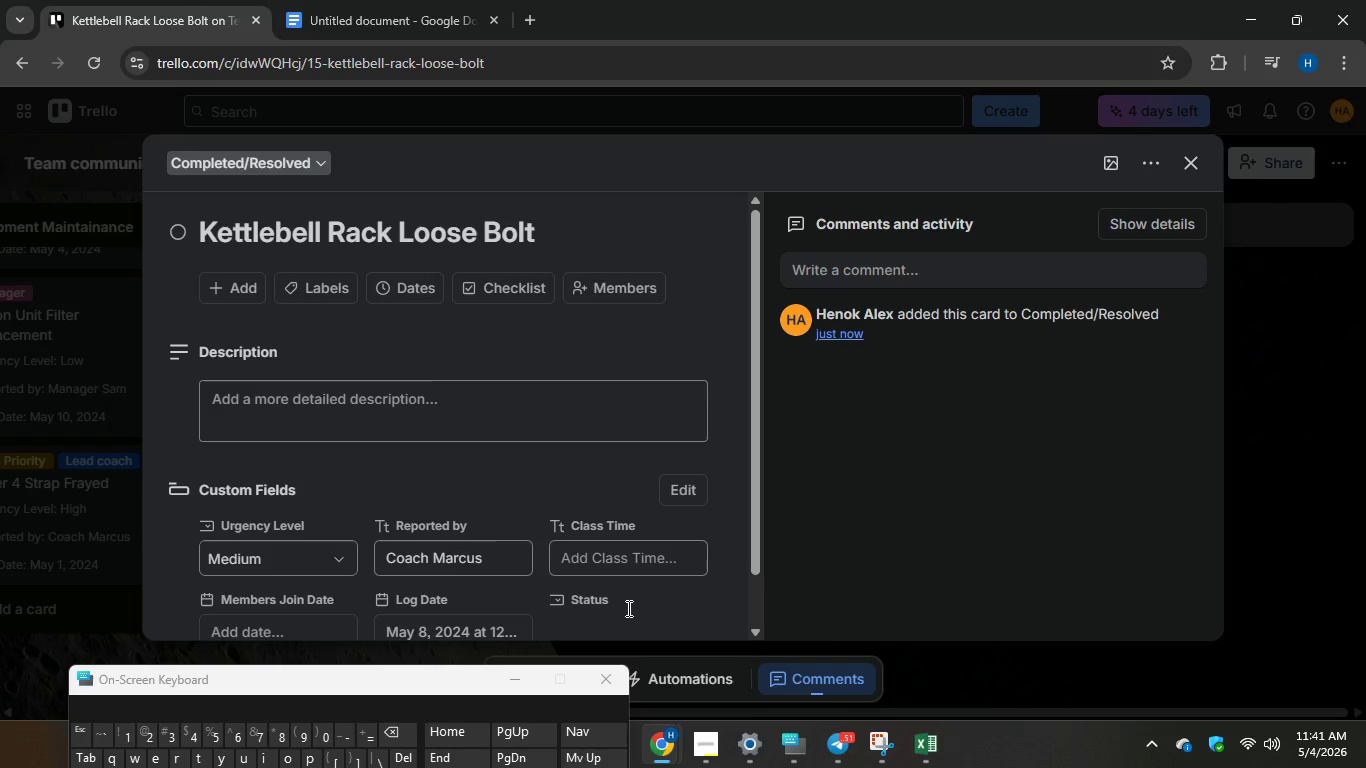 
scroll: coordinate [627, 607], scroll_direction: up, amount: 2.0
 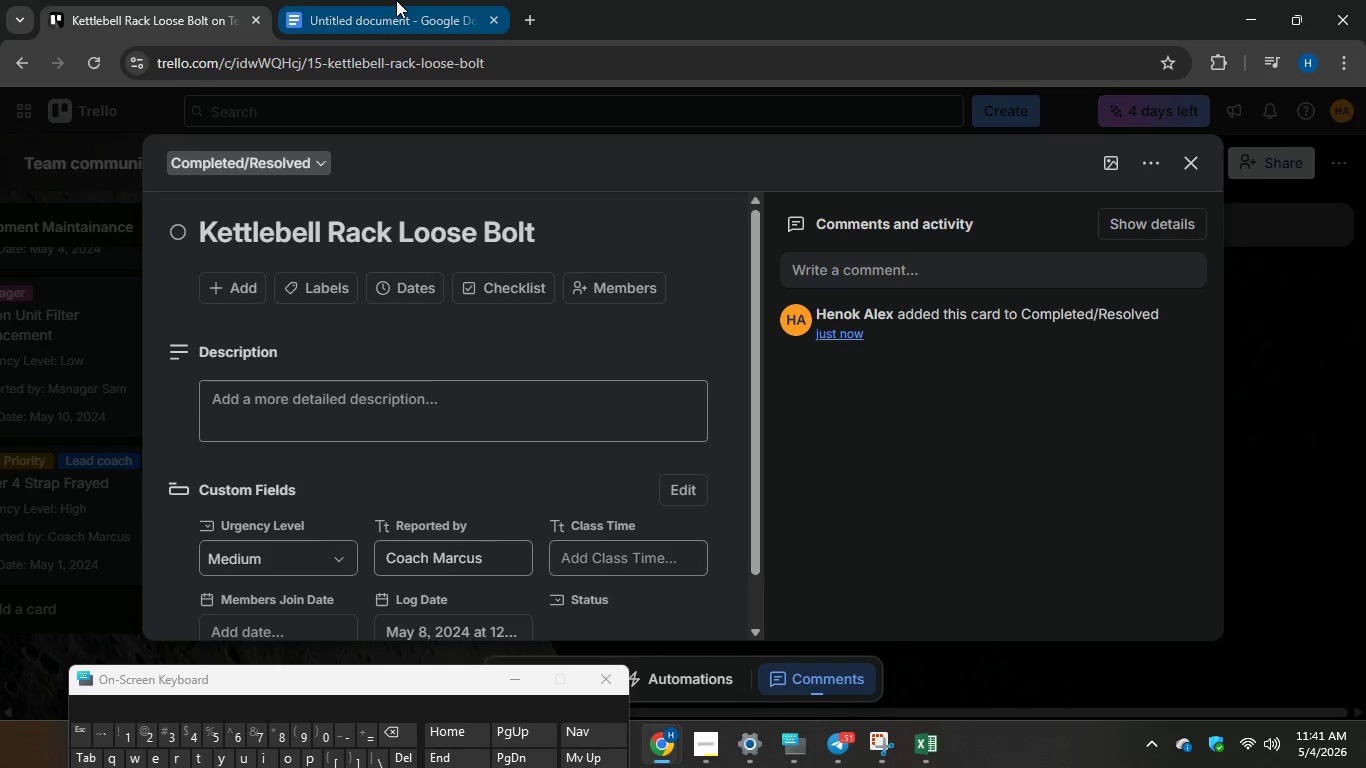 
left_click([396, 0])
 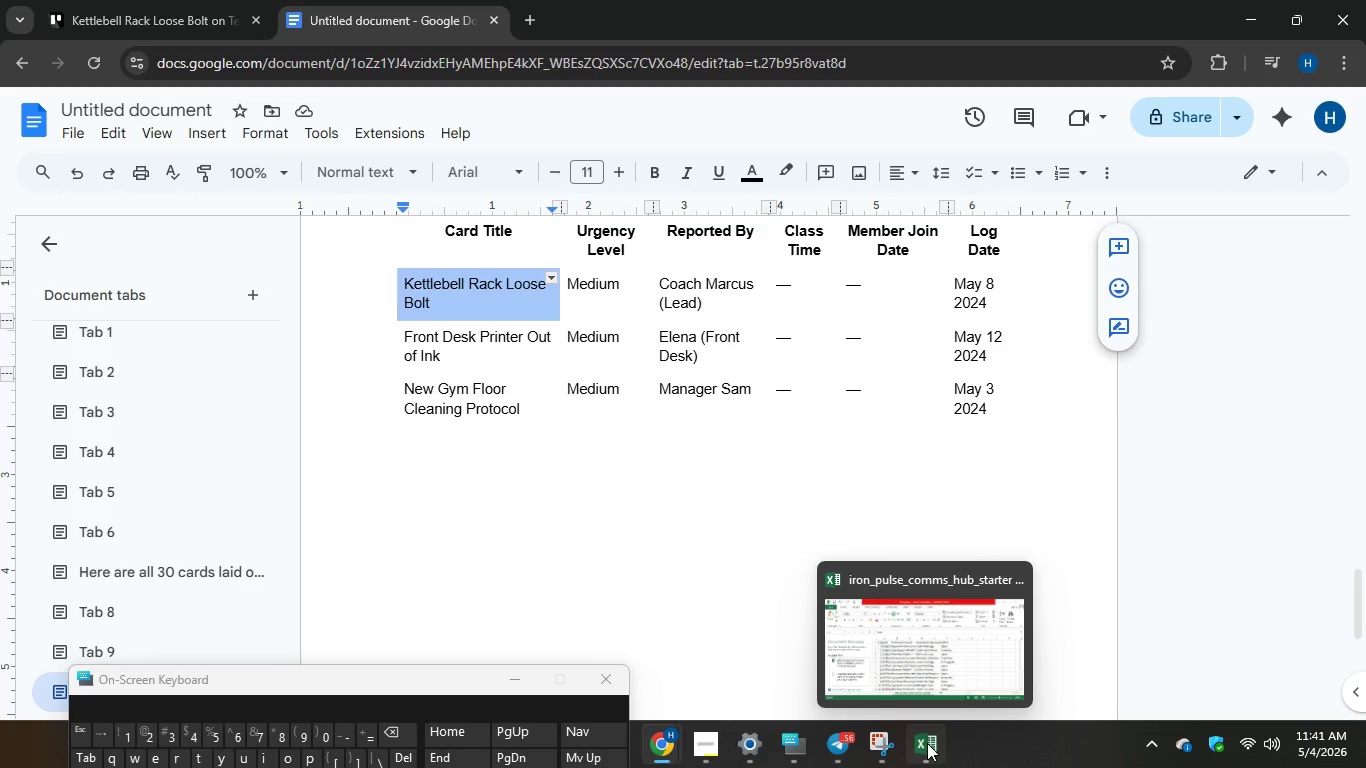 
left_click([928, 743])
 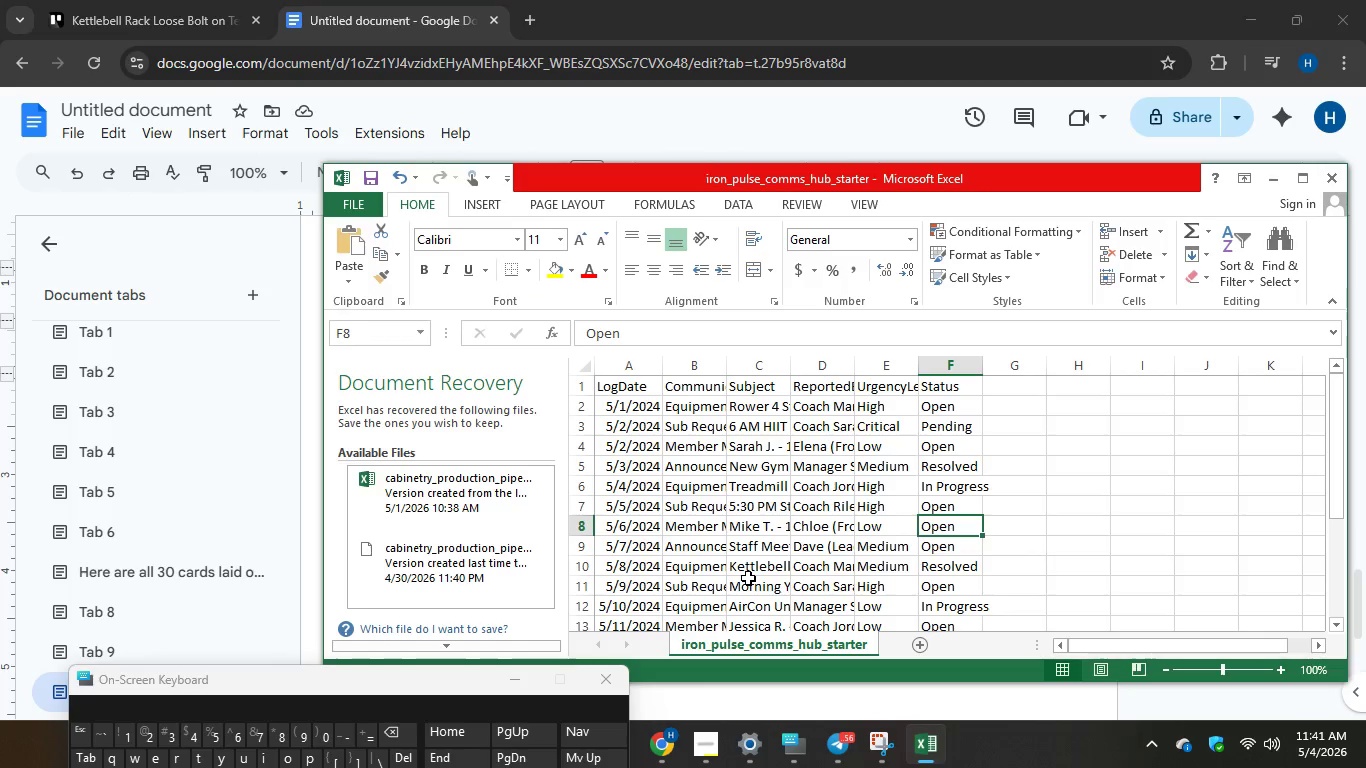 
scroll: coordinate [748, 577], scroll_direction: up, amount: 2.0
 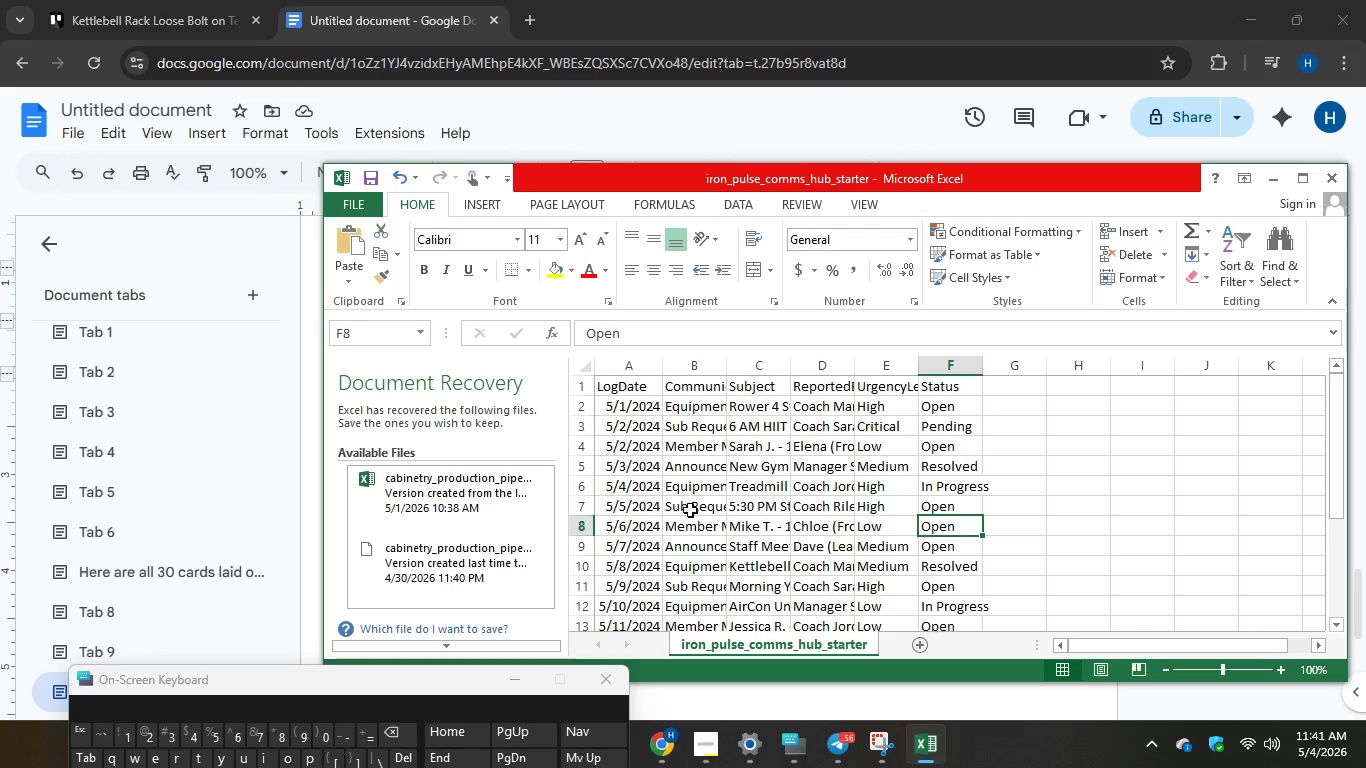 
scroll: coordinate [698, 593], scroll_direction: down, amount: 2.0
 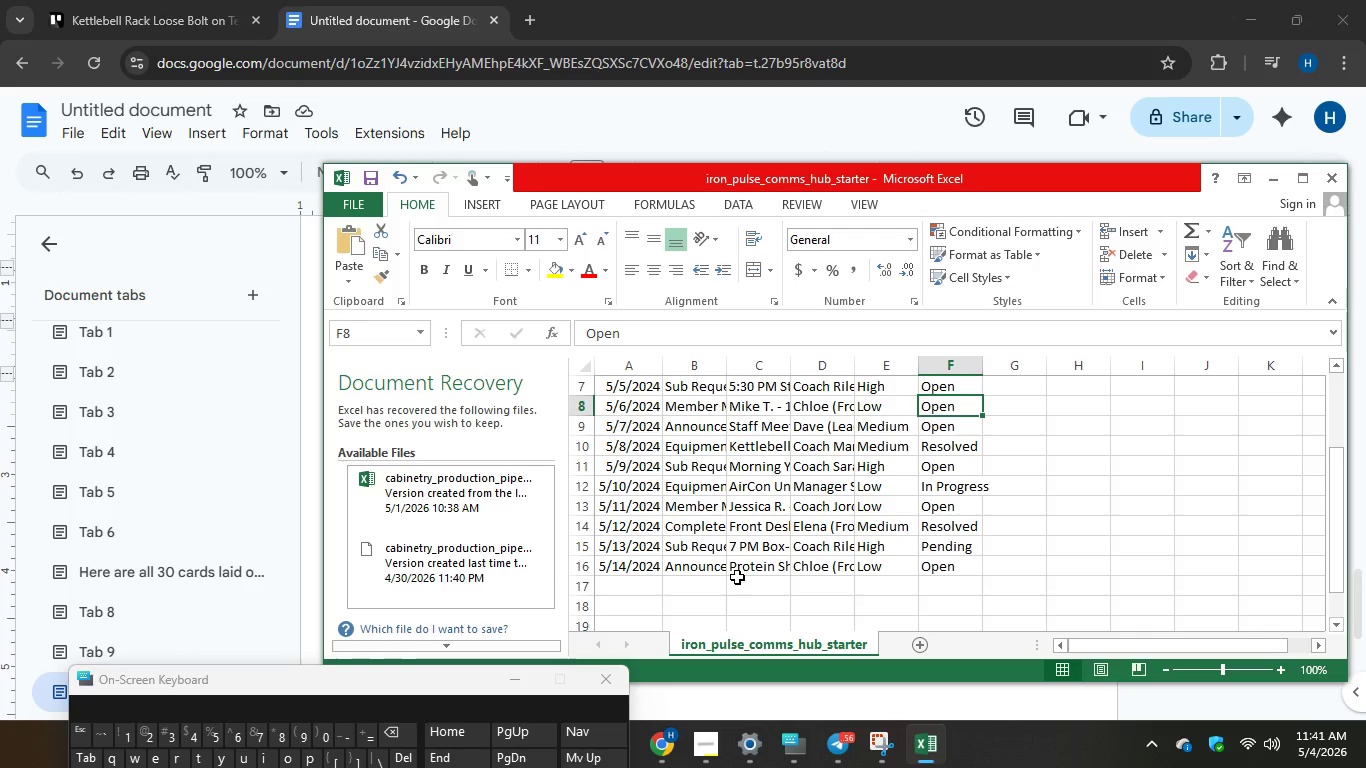 
scroll: coordinate [737, 575], scroll_direction: up, amount: 3.0
 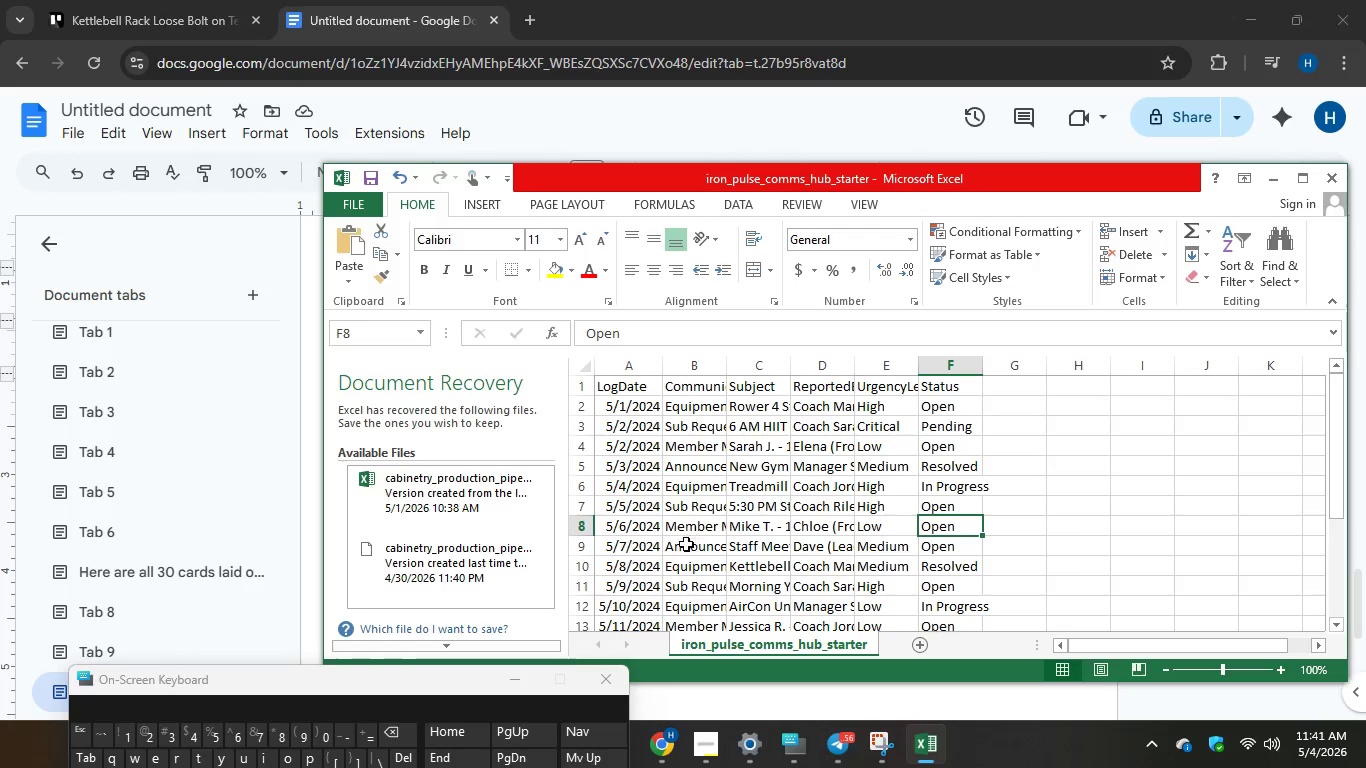 
scroll: coordinate [692, 609], scroll_direction: down, amount: 2.0
 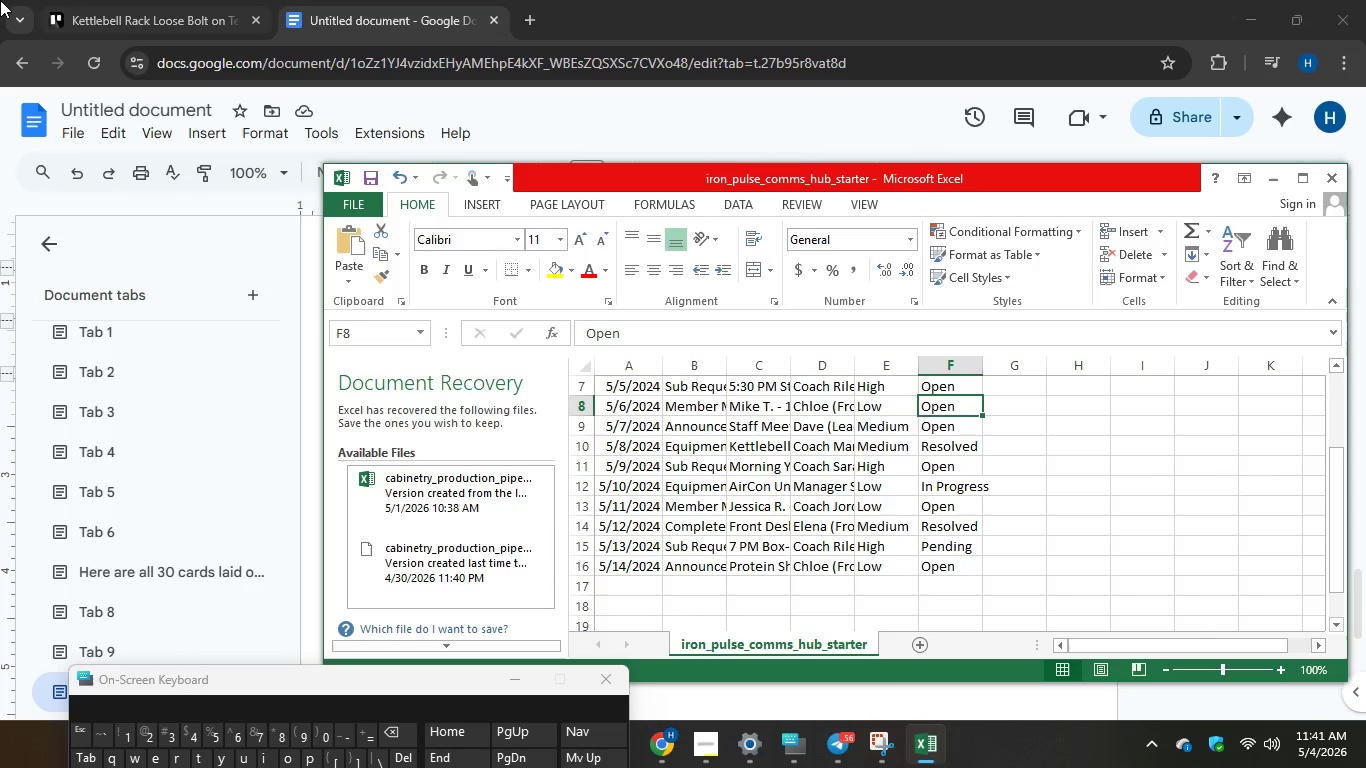 
left_click([103, 6])
 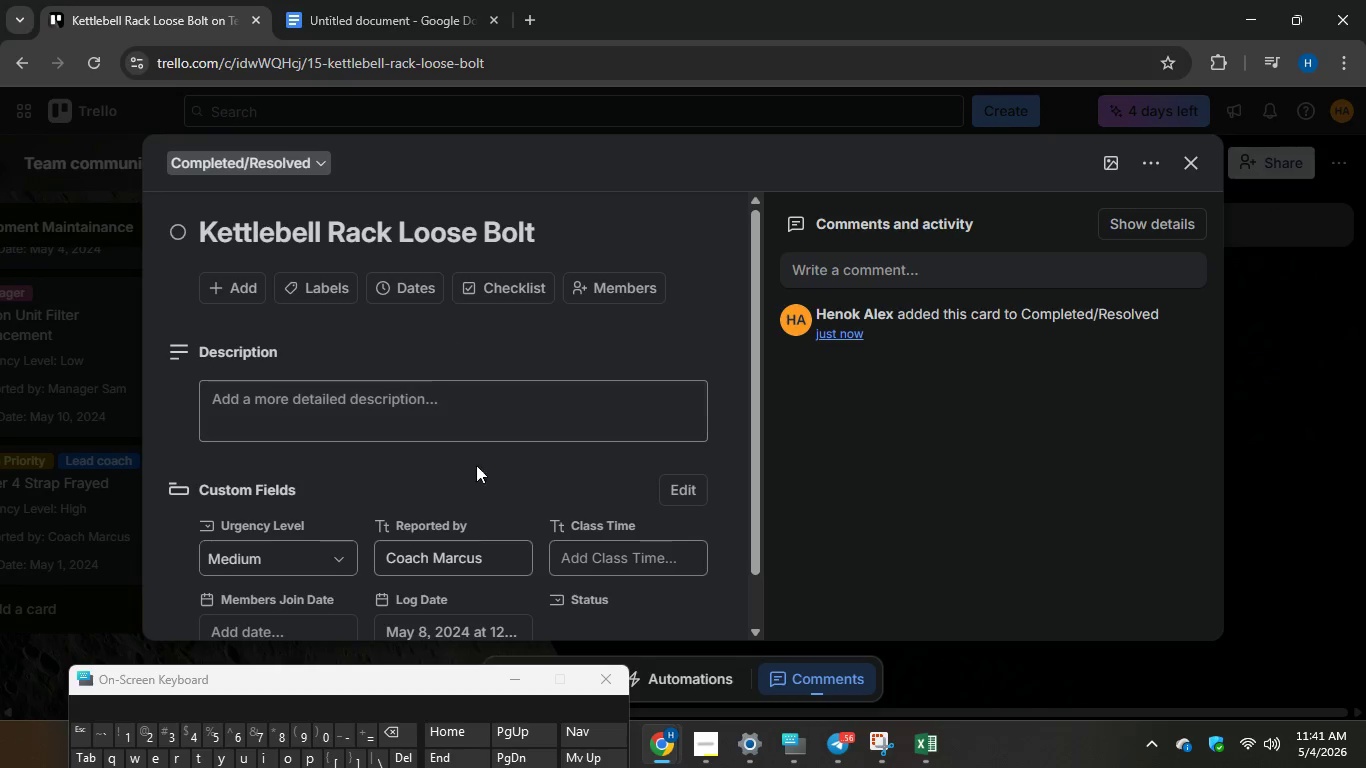 
scroll: coordinate [474, 469], scroll_direction: down, amount: 2.0
 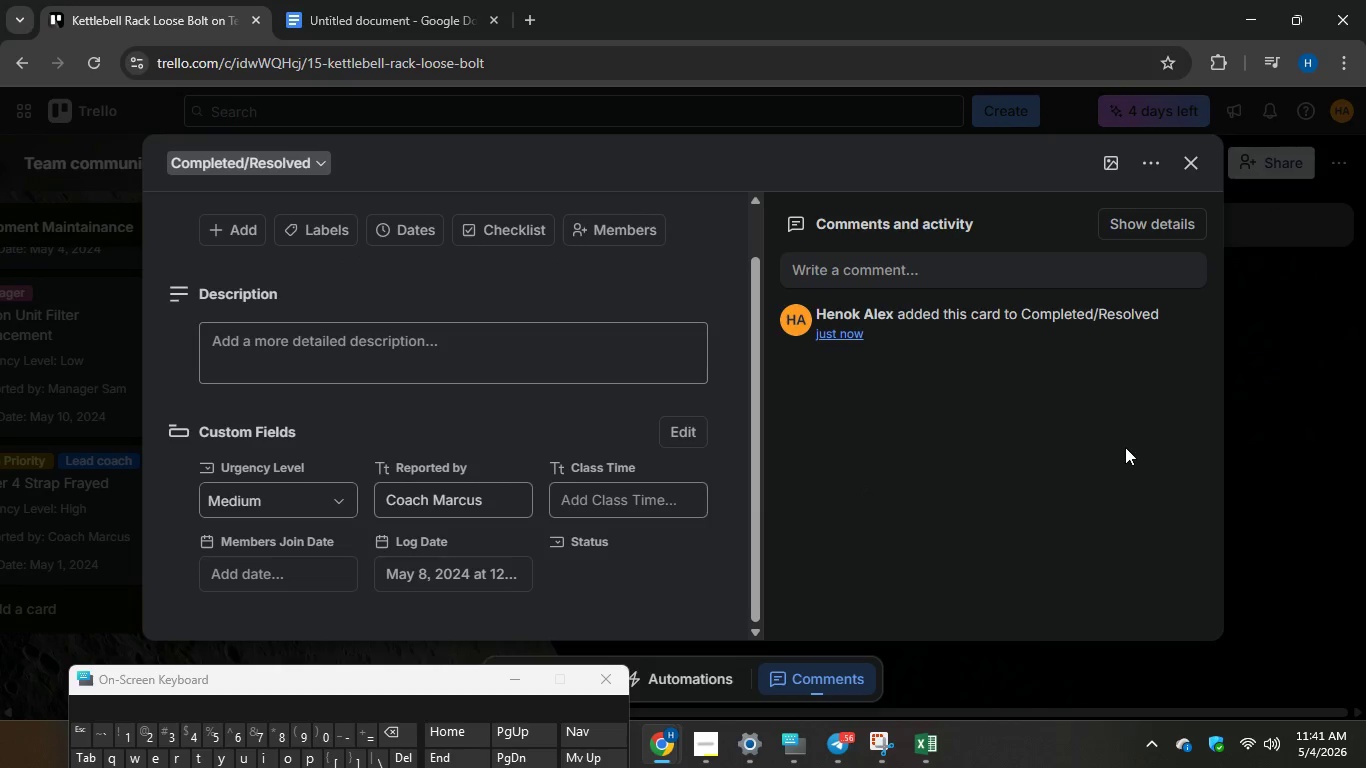 
scroll: coordinate [286, 491], scroll_direction: up, amount: 6.0
 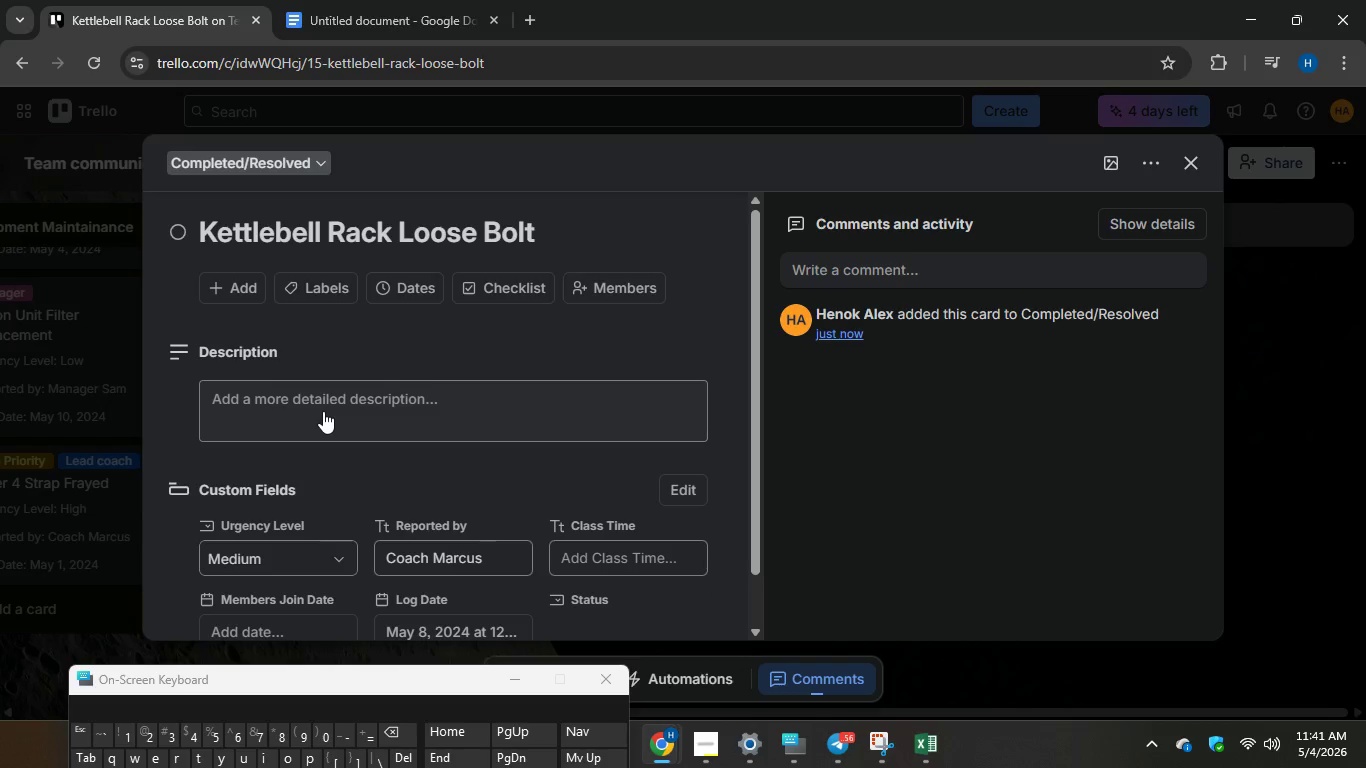 
left_click([1329, 315])
 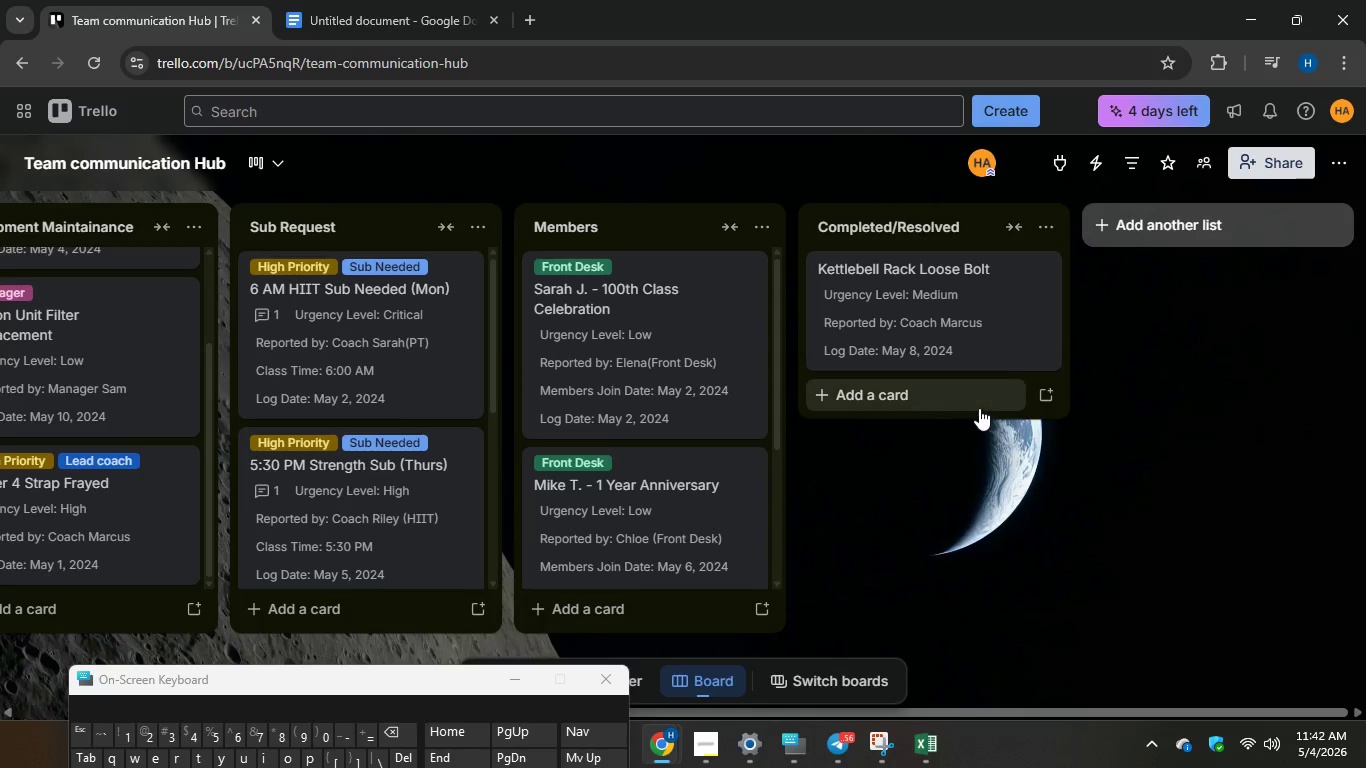 
left_click([956, 404])
 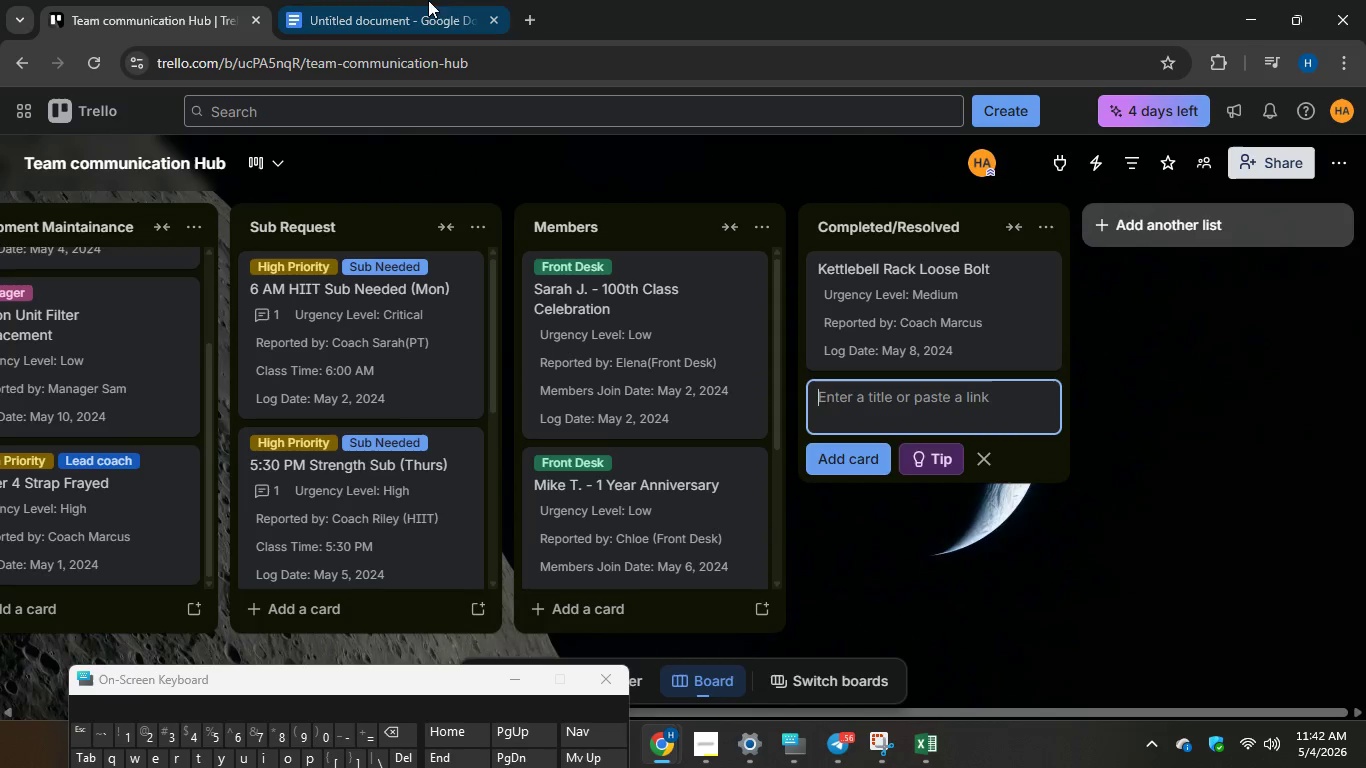 
left_click([398, 0])
 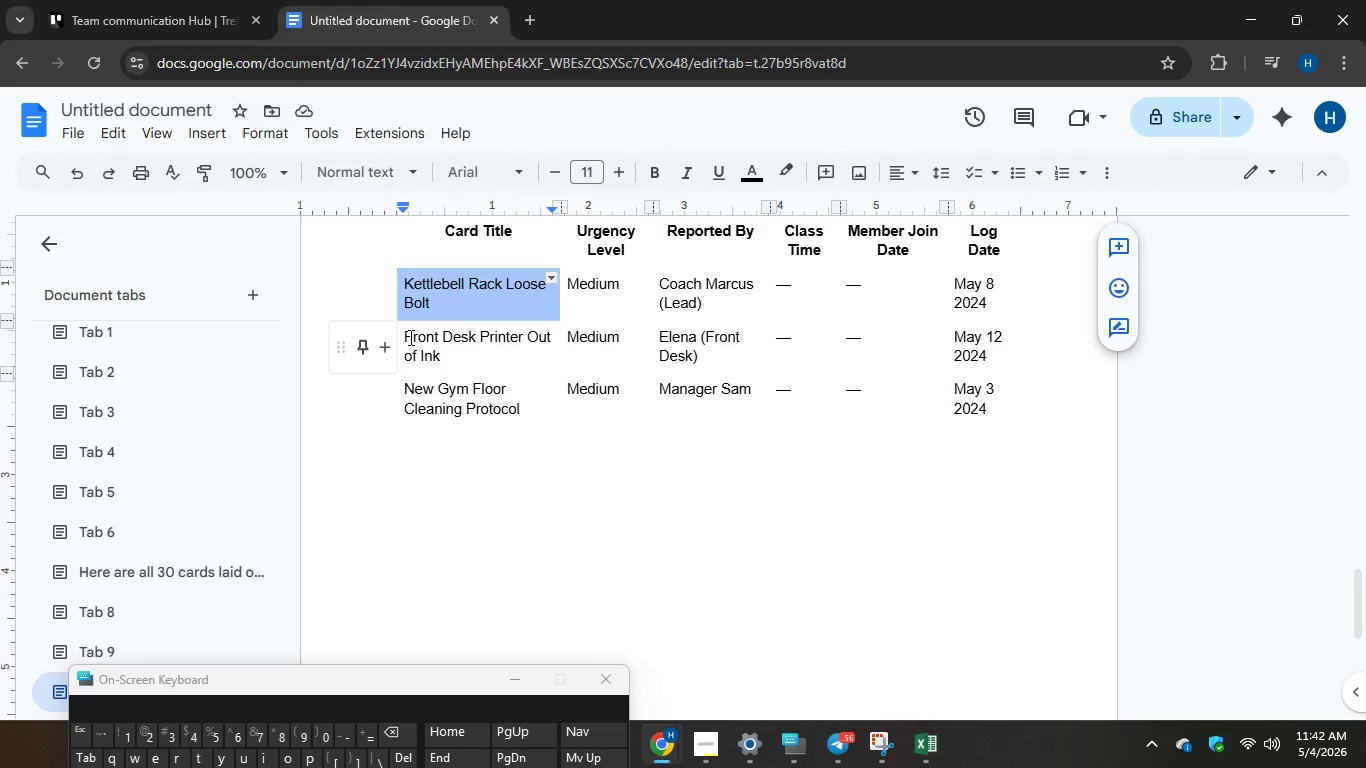 
left_click_drag(start_coordinate=[401, 334], to_coordinate=[441, 361])
 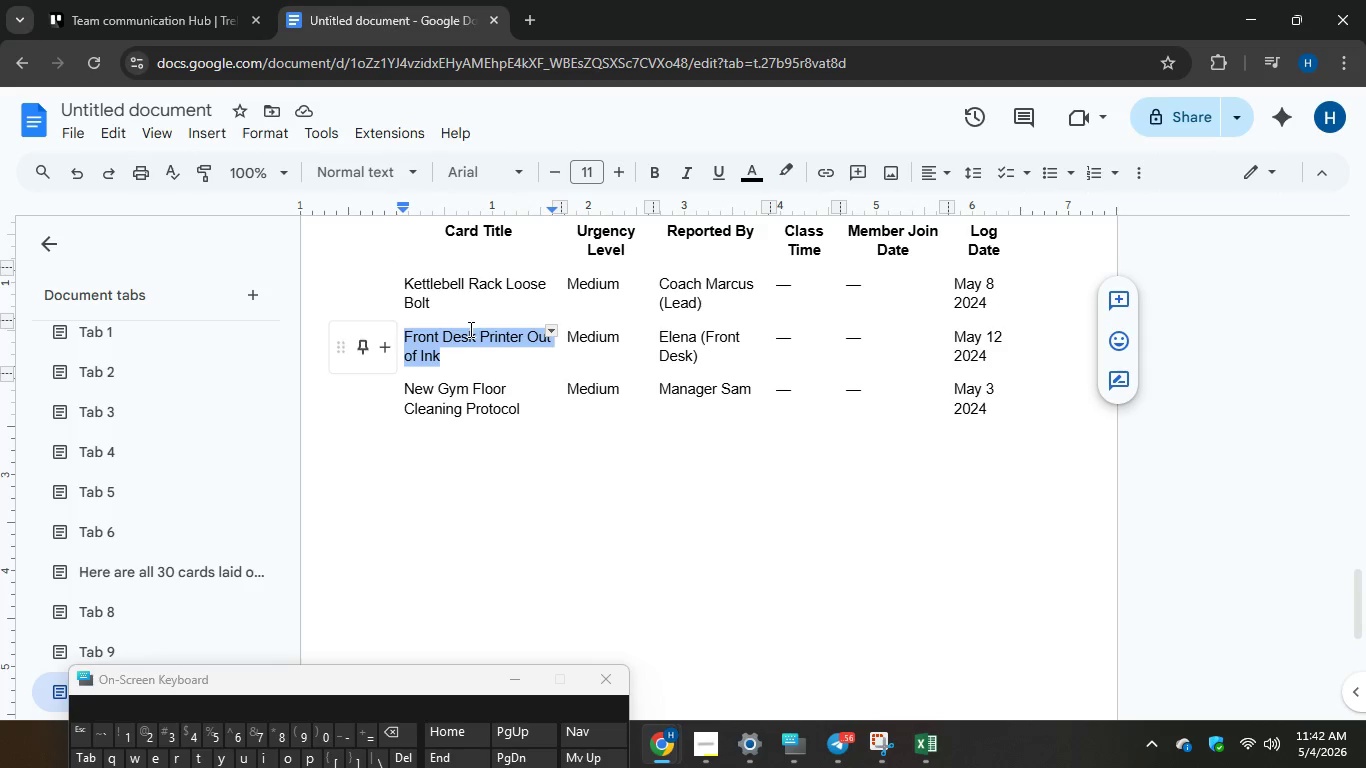 
right_click([467, 333])
 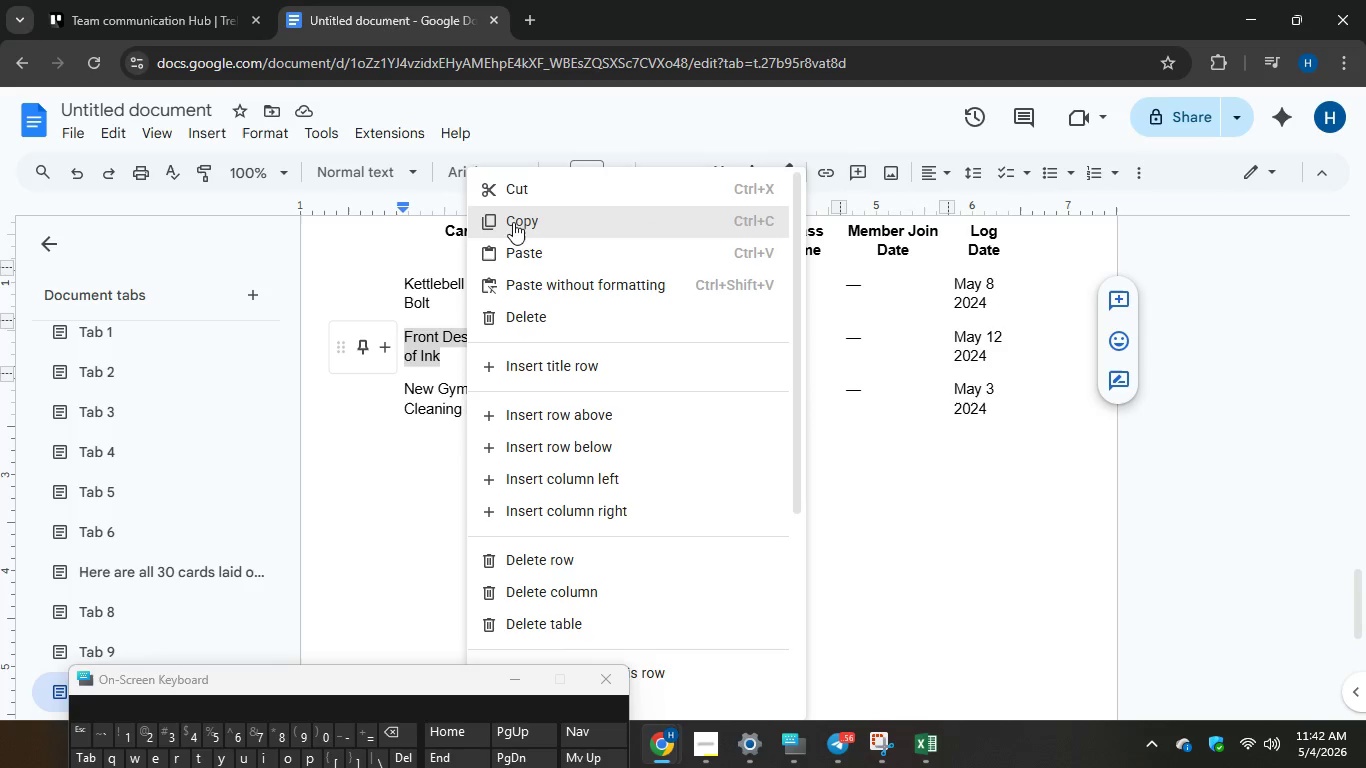 
left_click([513, 222])
 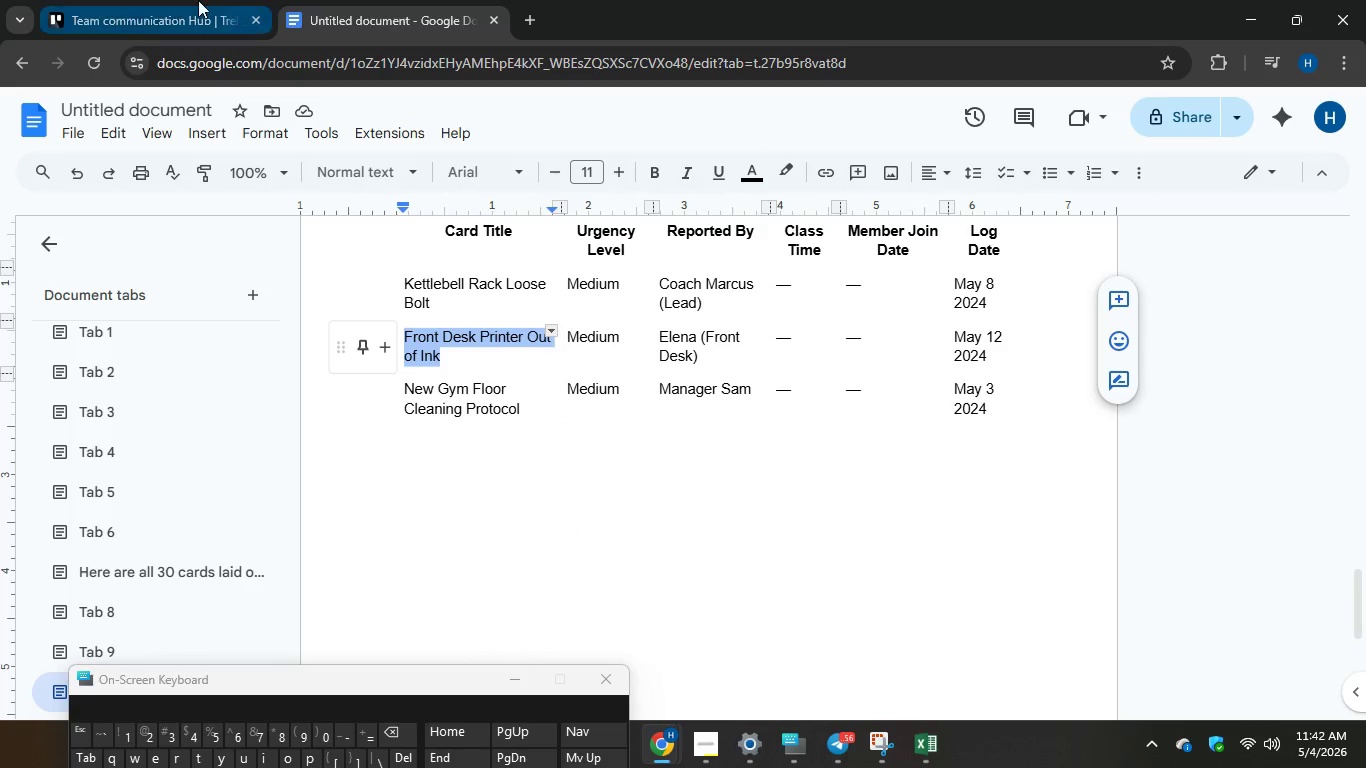 
left_click([196, 0])
 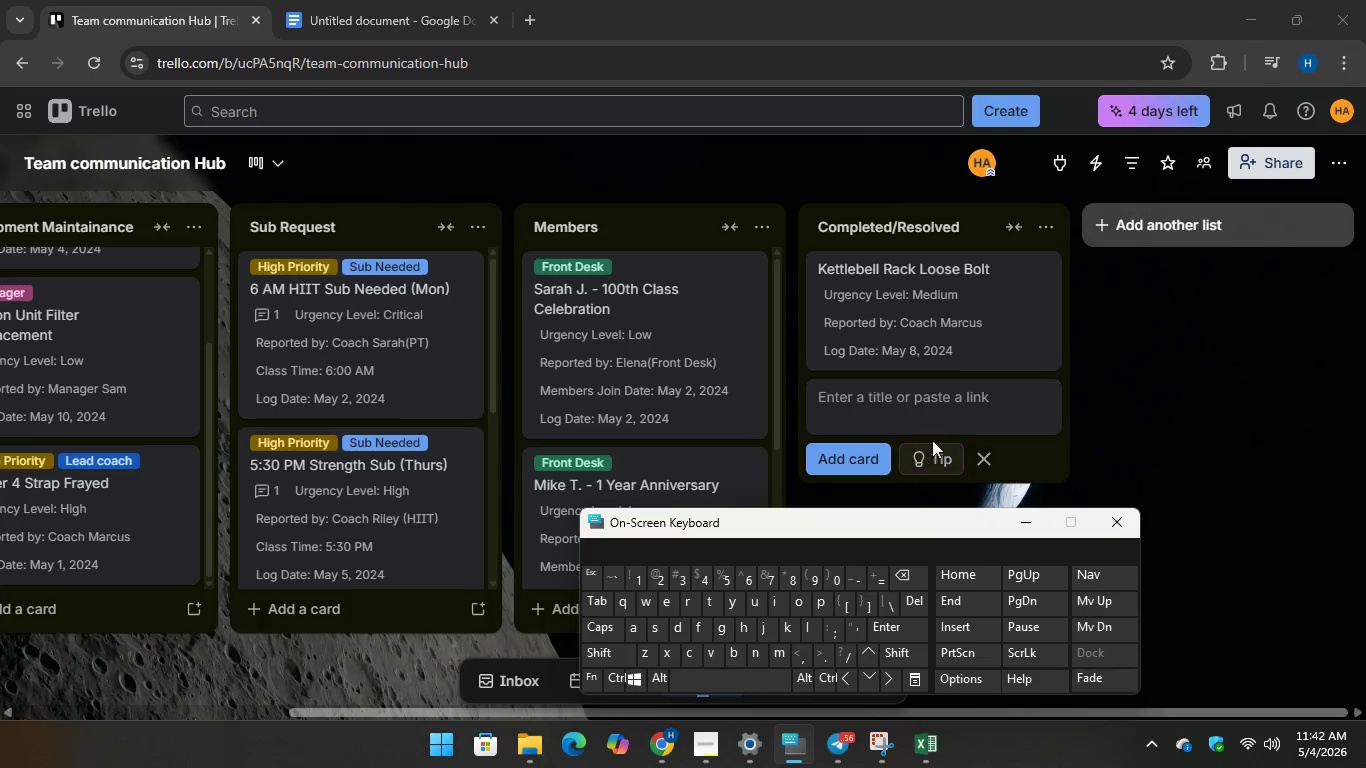 
left_click([928, 412])
 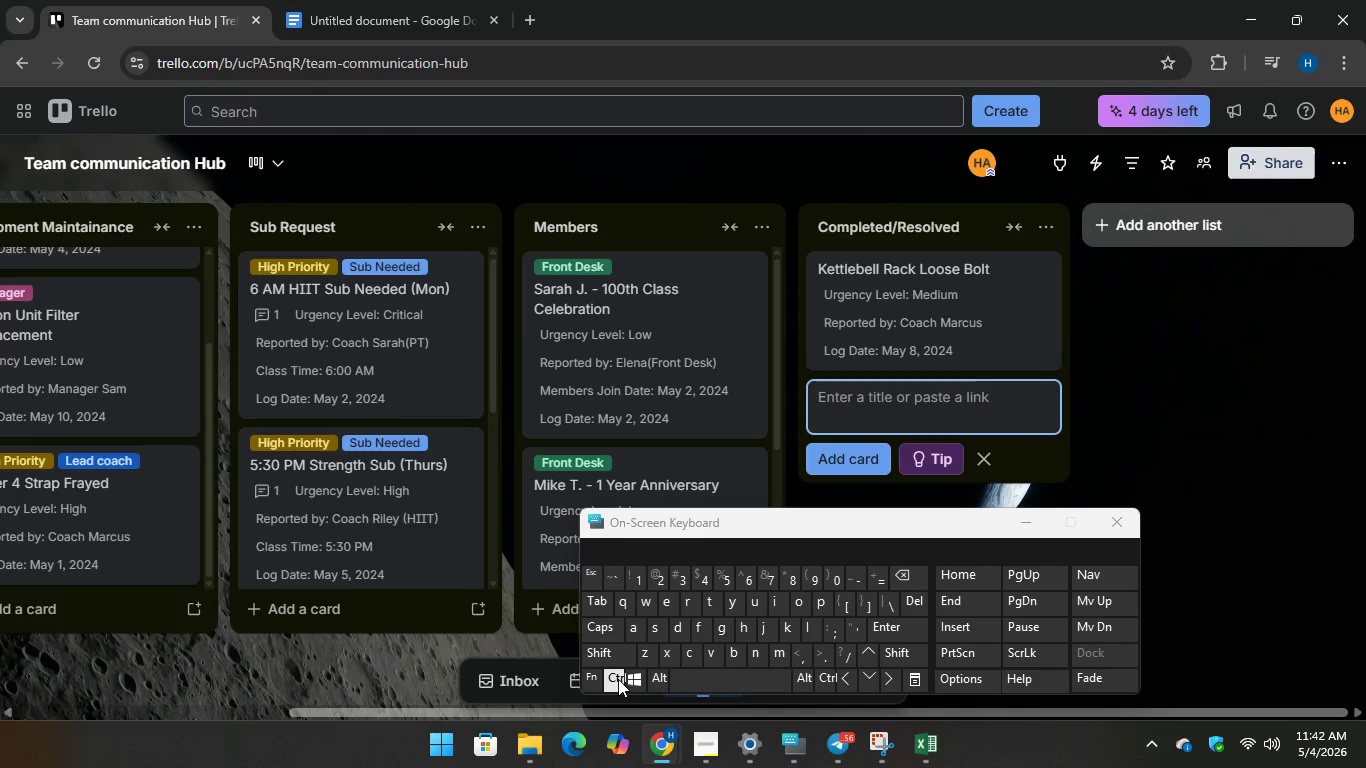 
key(Control+V)
 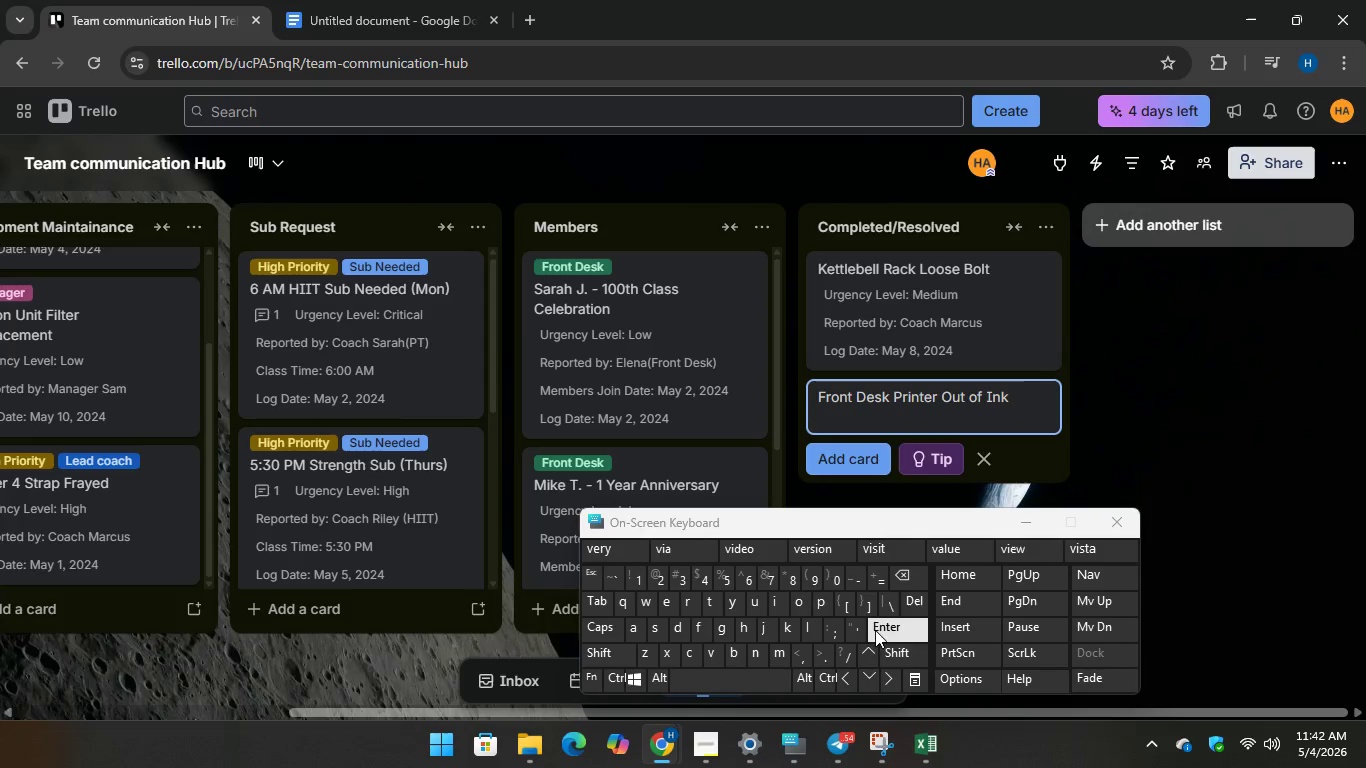 
key(Enter)
 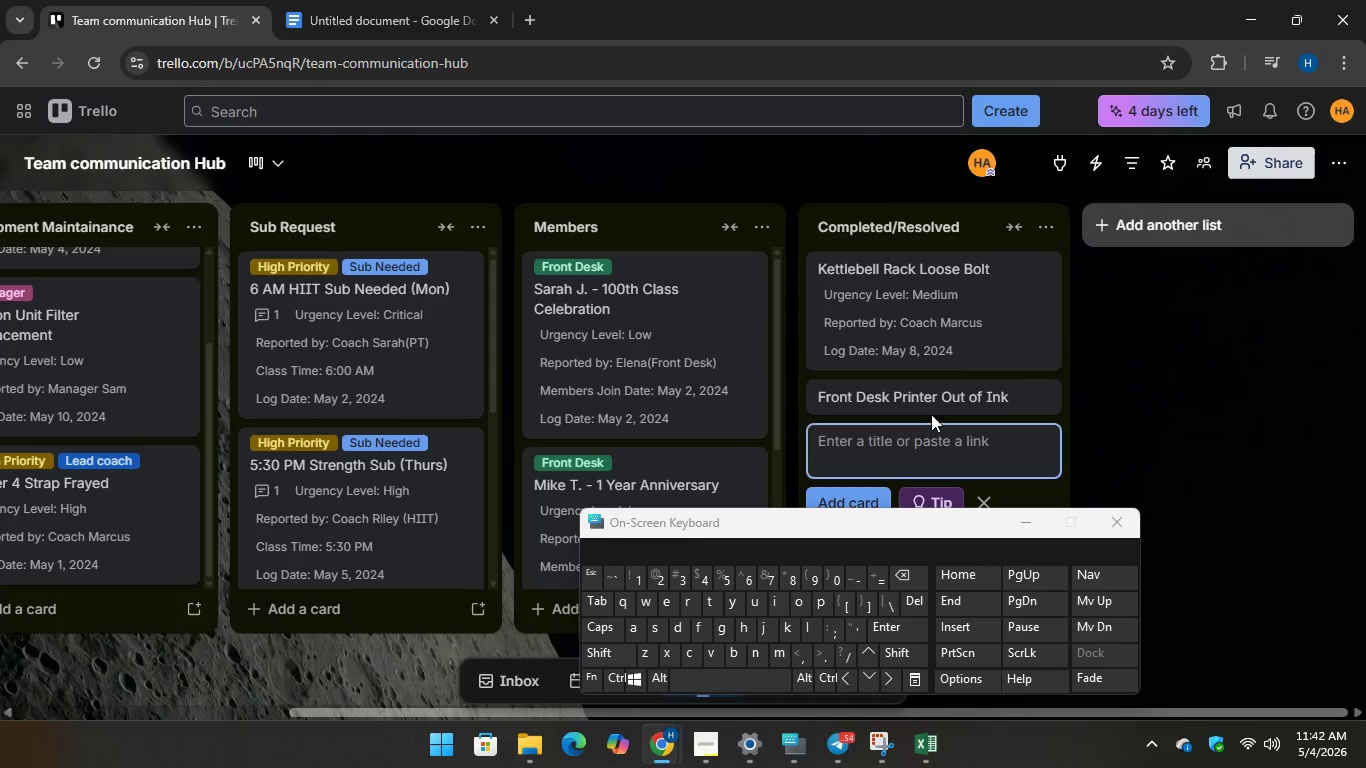 
left_click([933, 399])
 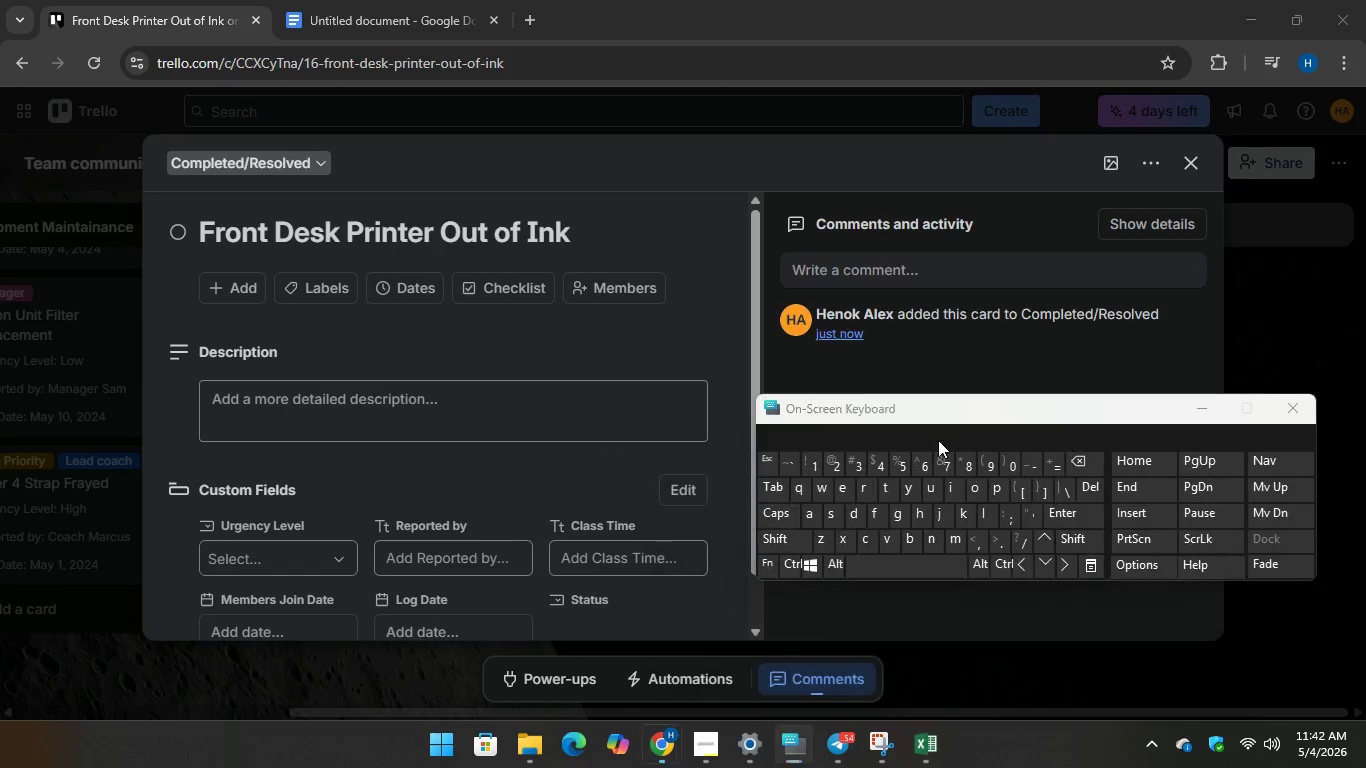 
scroll: coordinate [463, 527], scroll_direction: down, amount: 2.0
 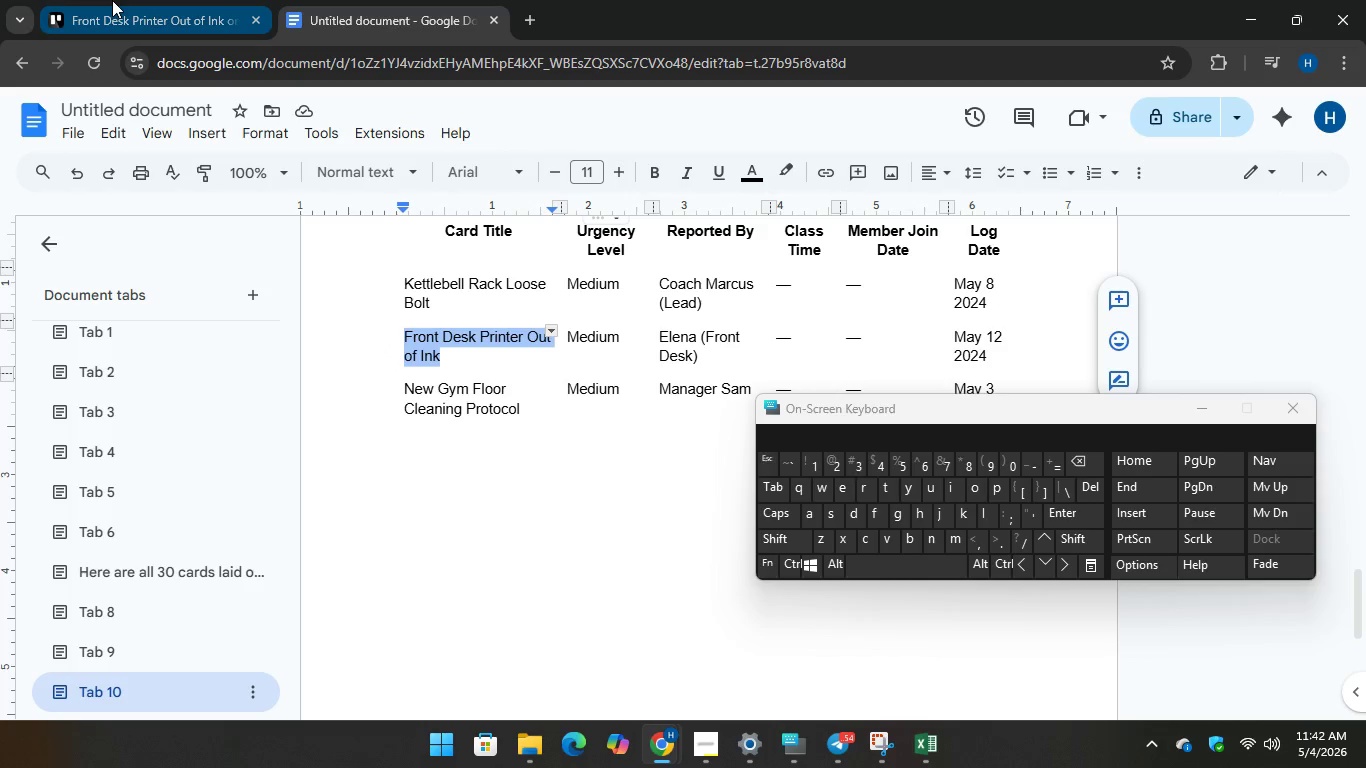 
wait(5.45)
 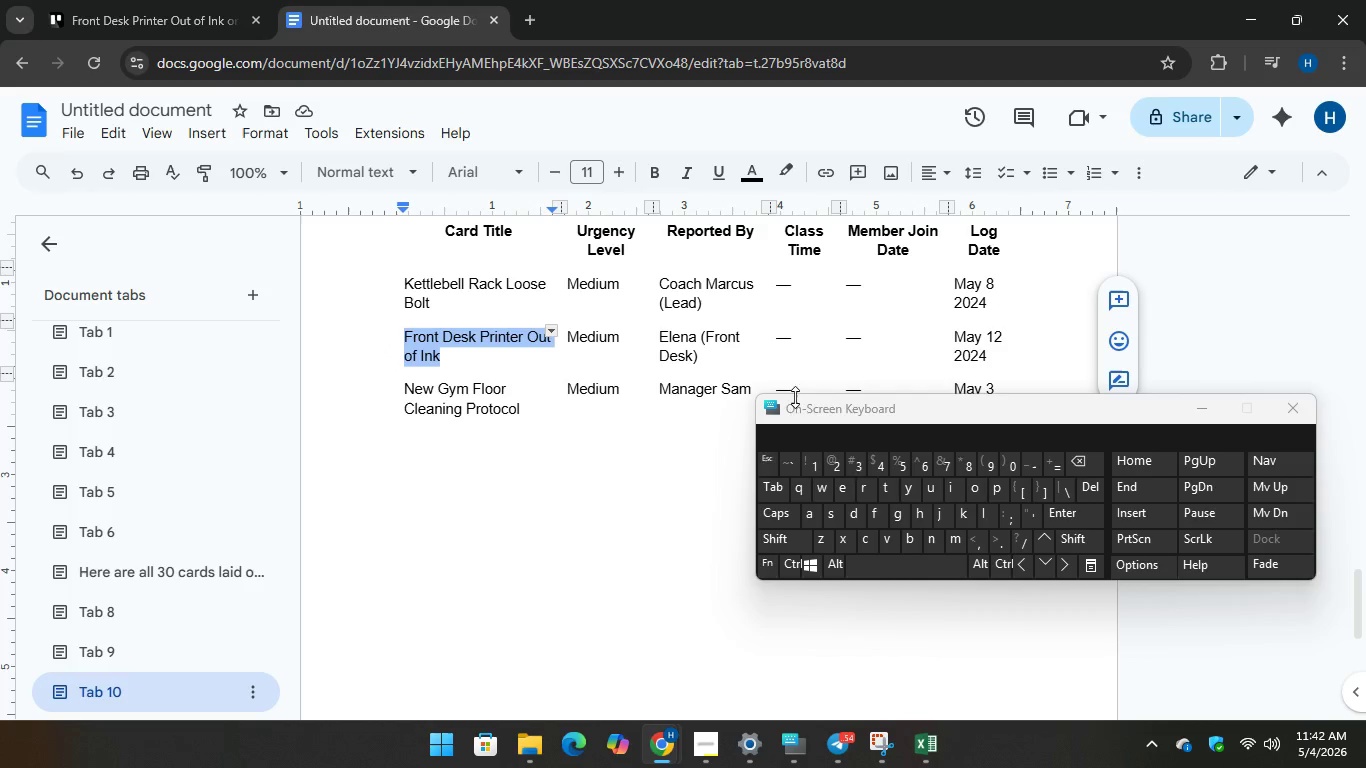 
left_click([112, 0])
 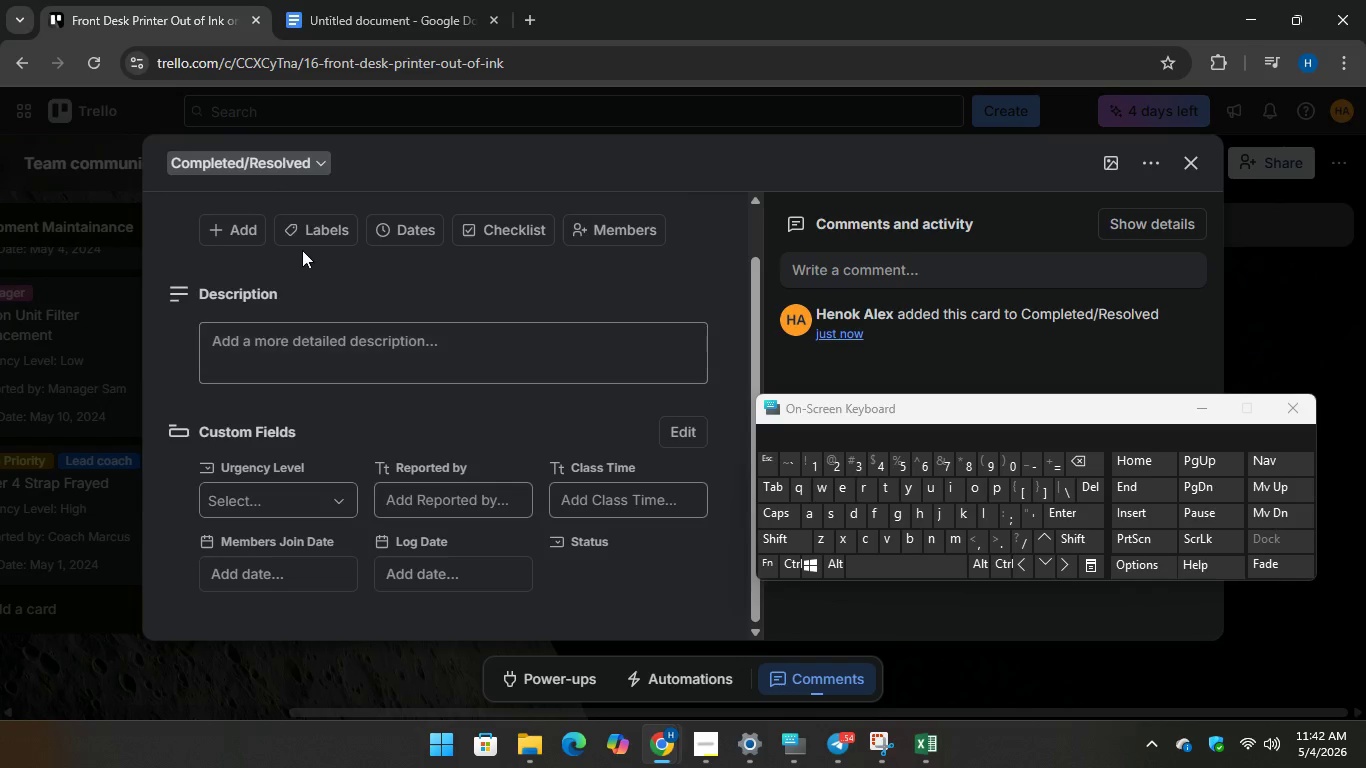 
mouse_move([332, 232])
 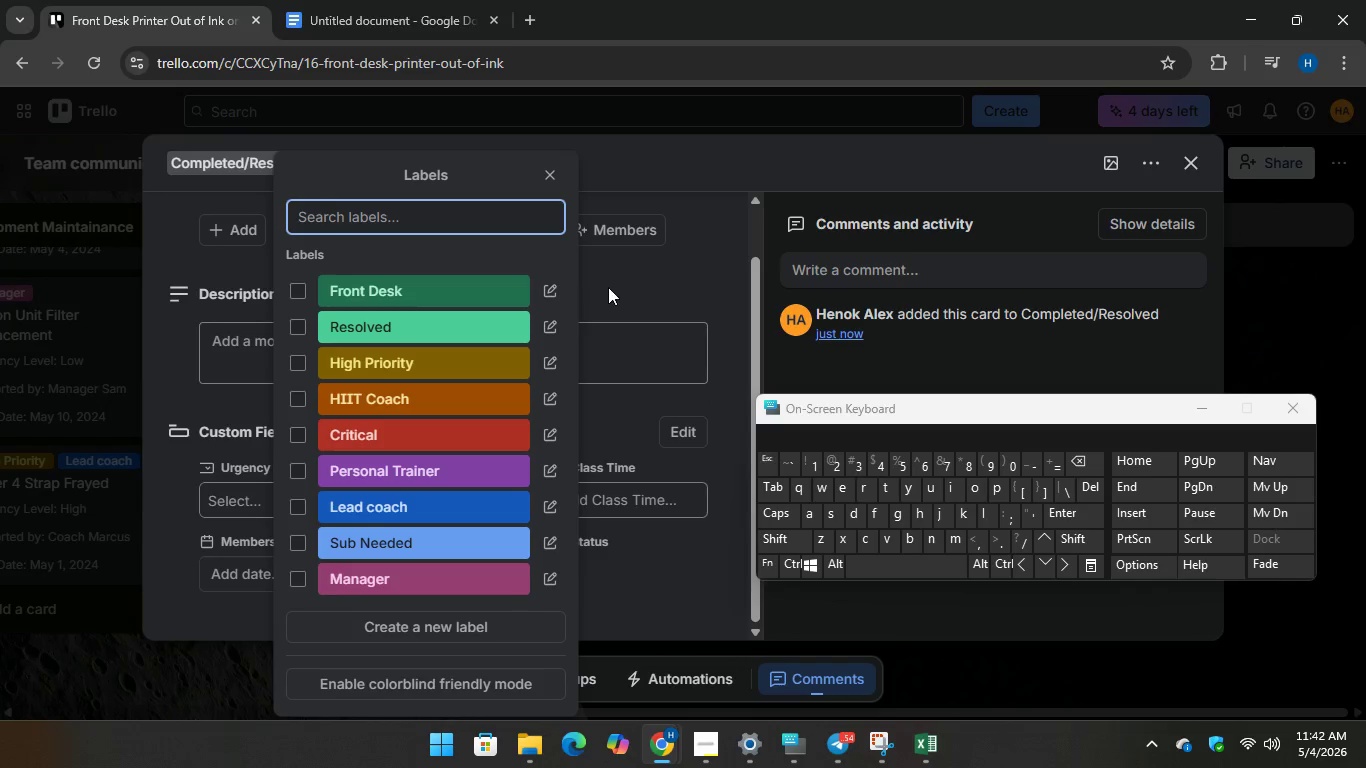 
left_click([608, 285])
 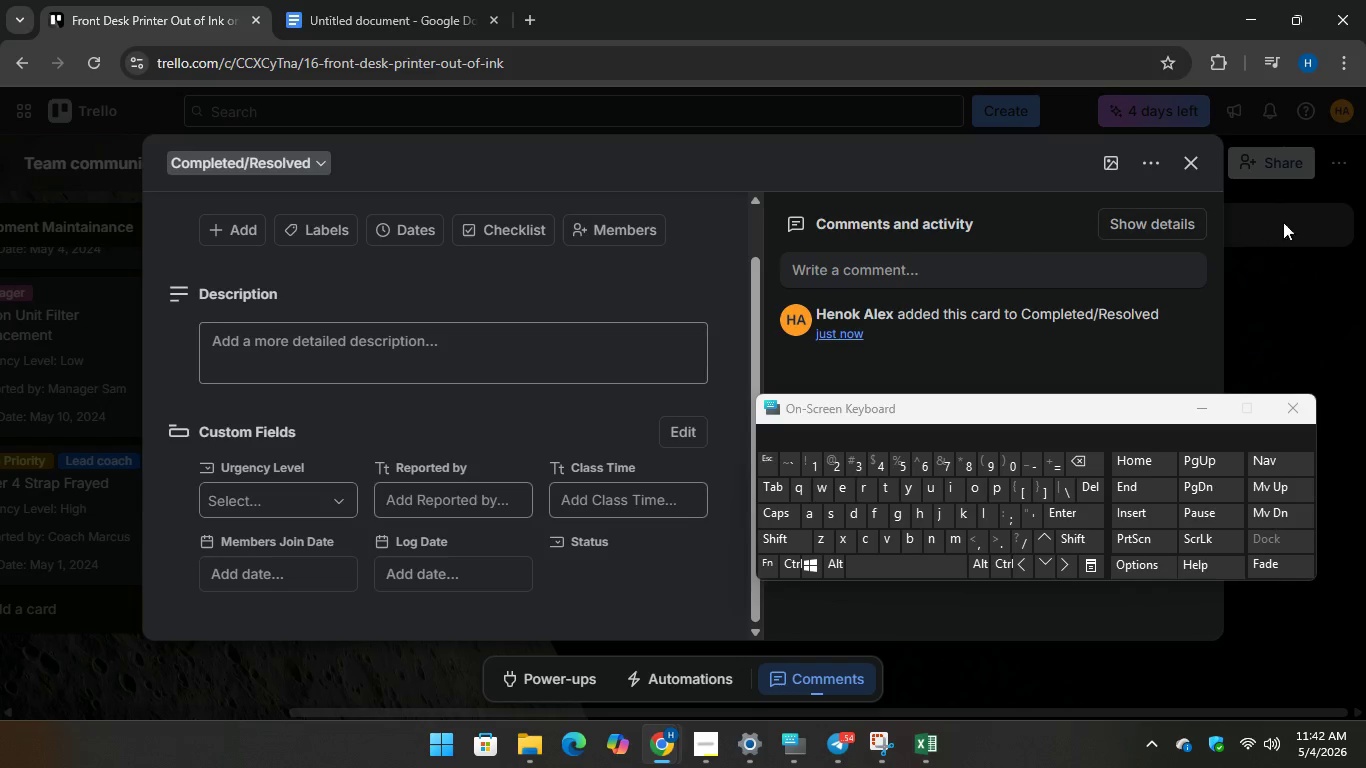 
left_click([1295, 255])
 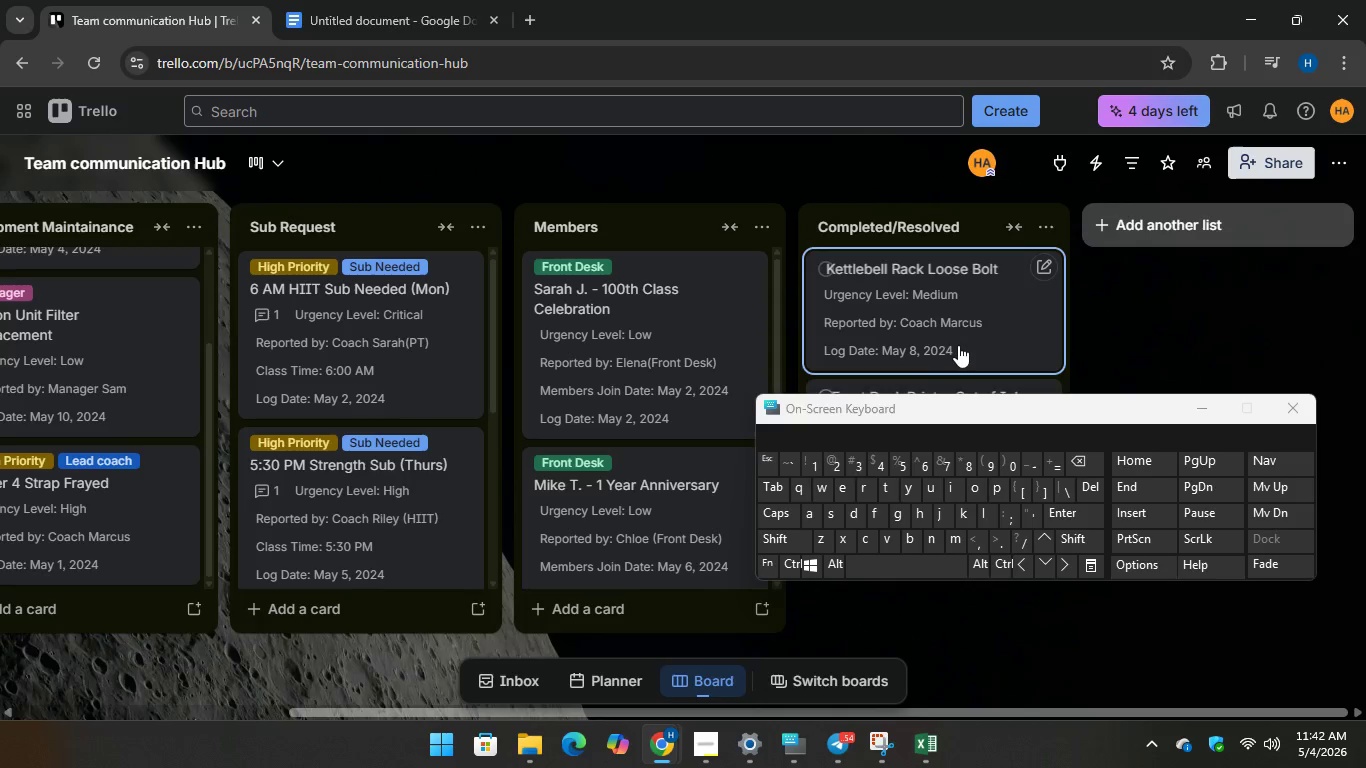 
left_click([955, 332])
 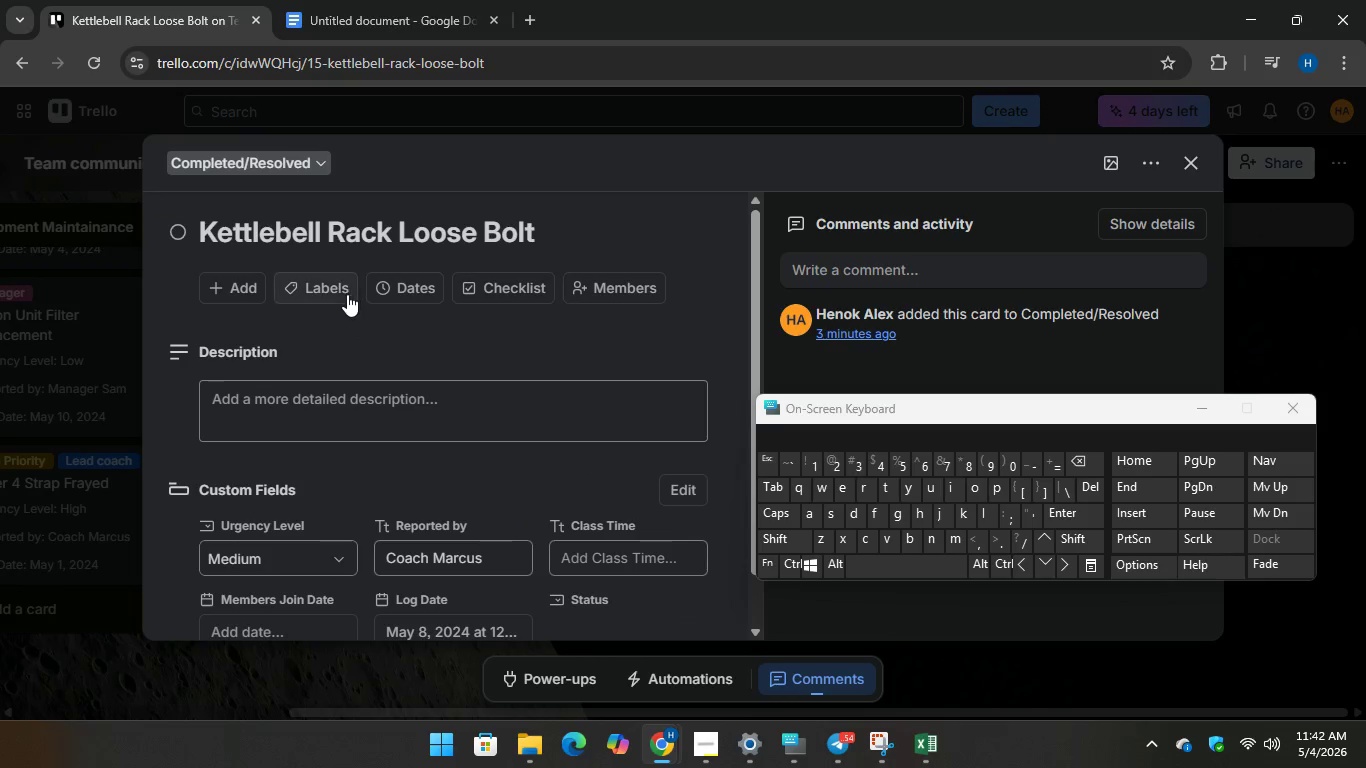 
left_click([340, 294])
 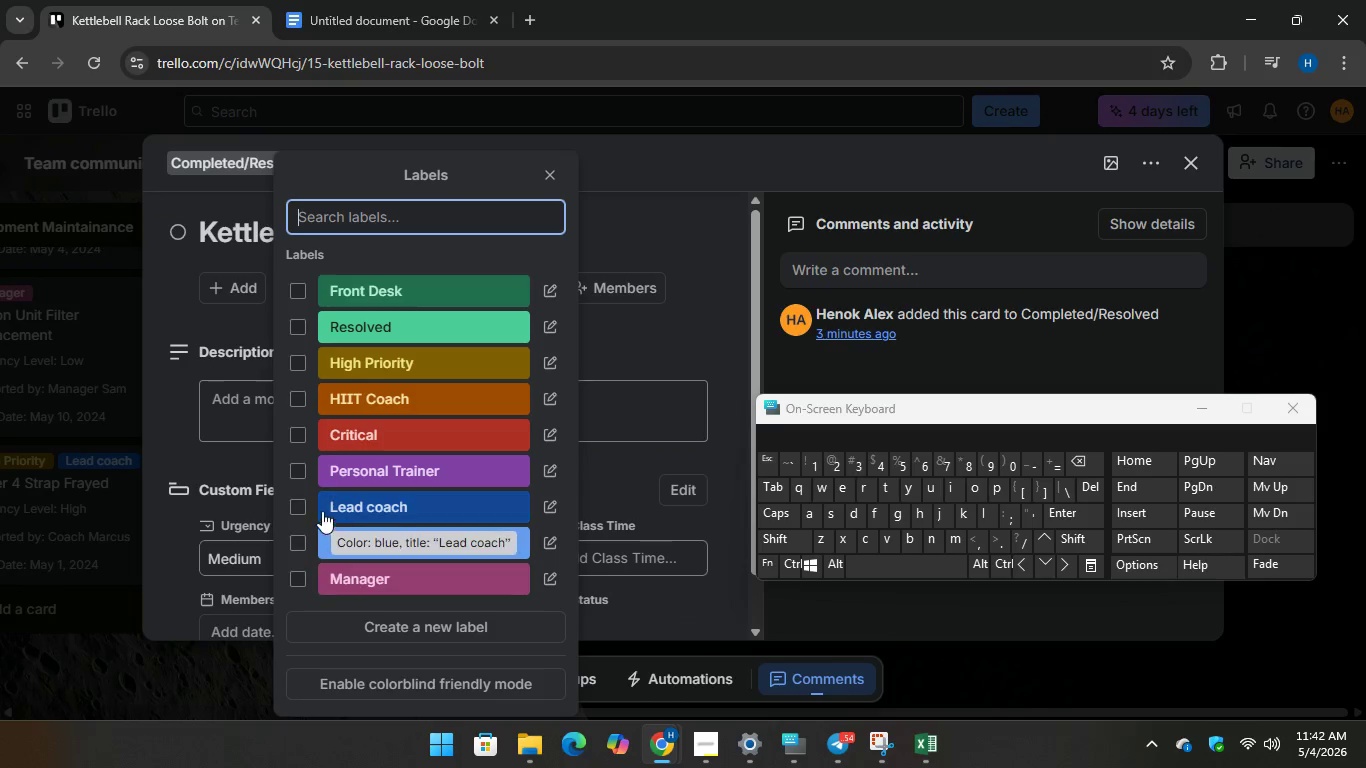 
left_click([304, 498])
 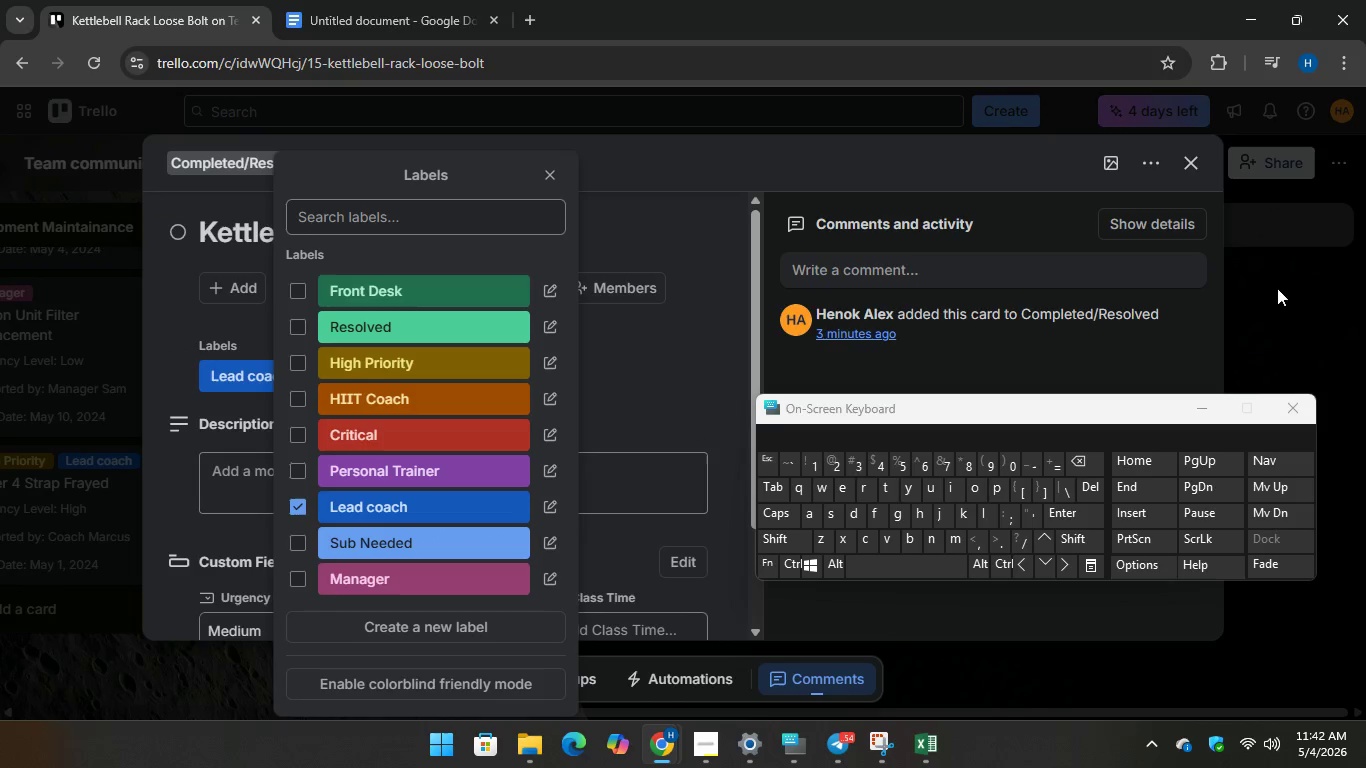 
left_click([1298, 280])
 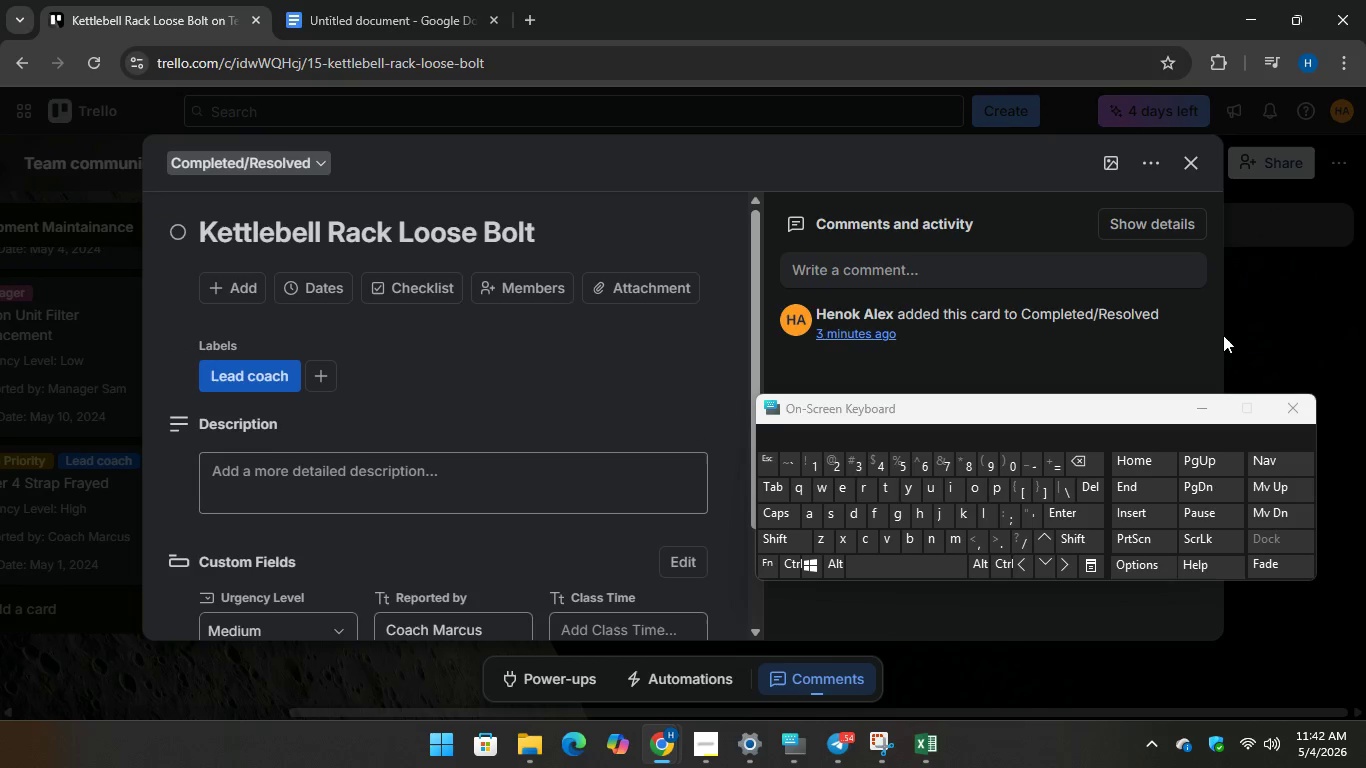 
left_click([1252, 331])
 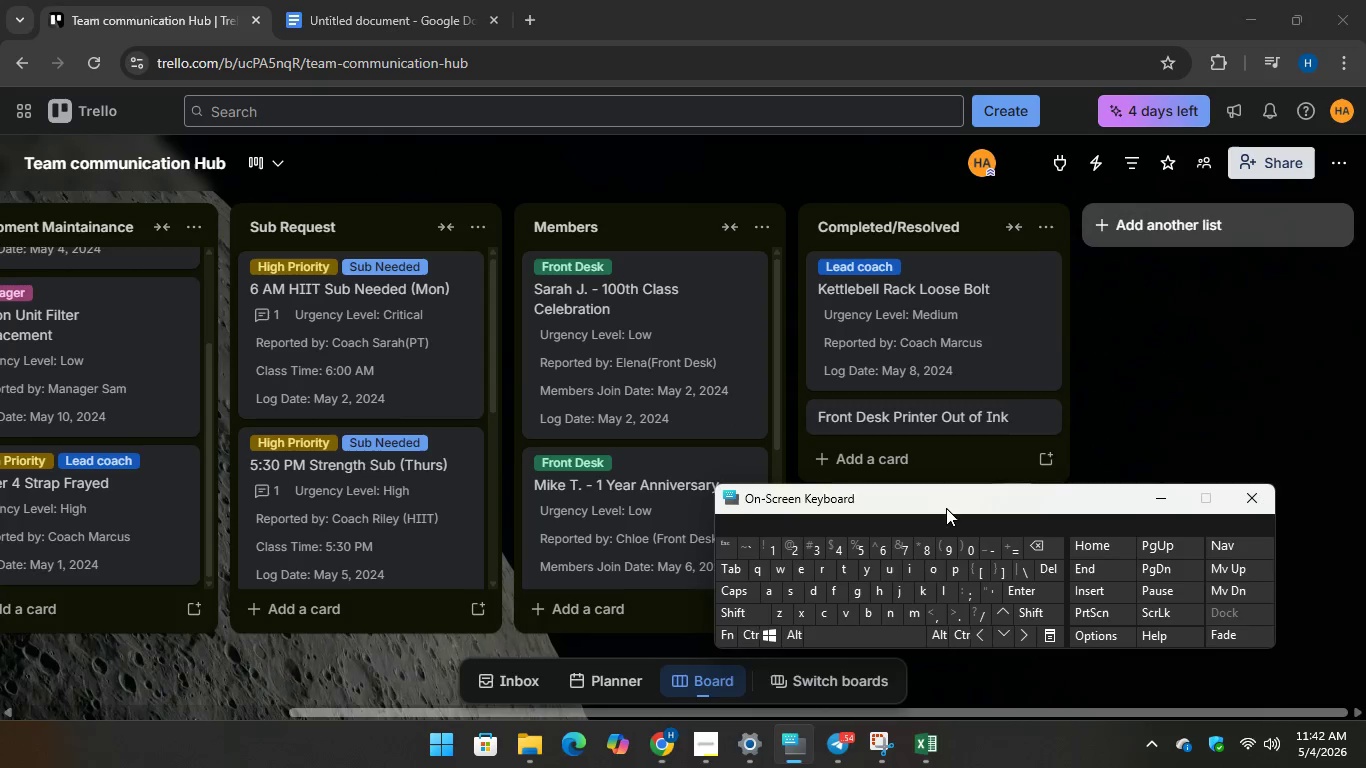 
left_click([916, 420])
 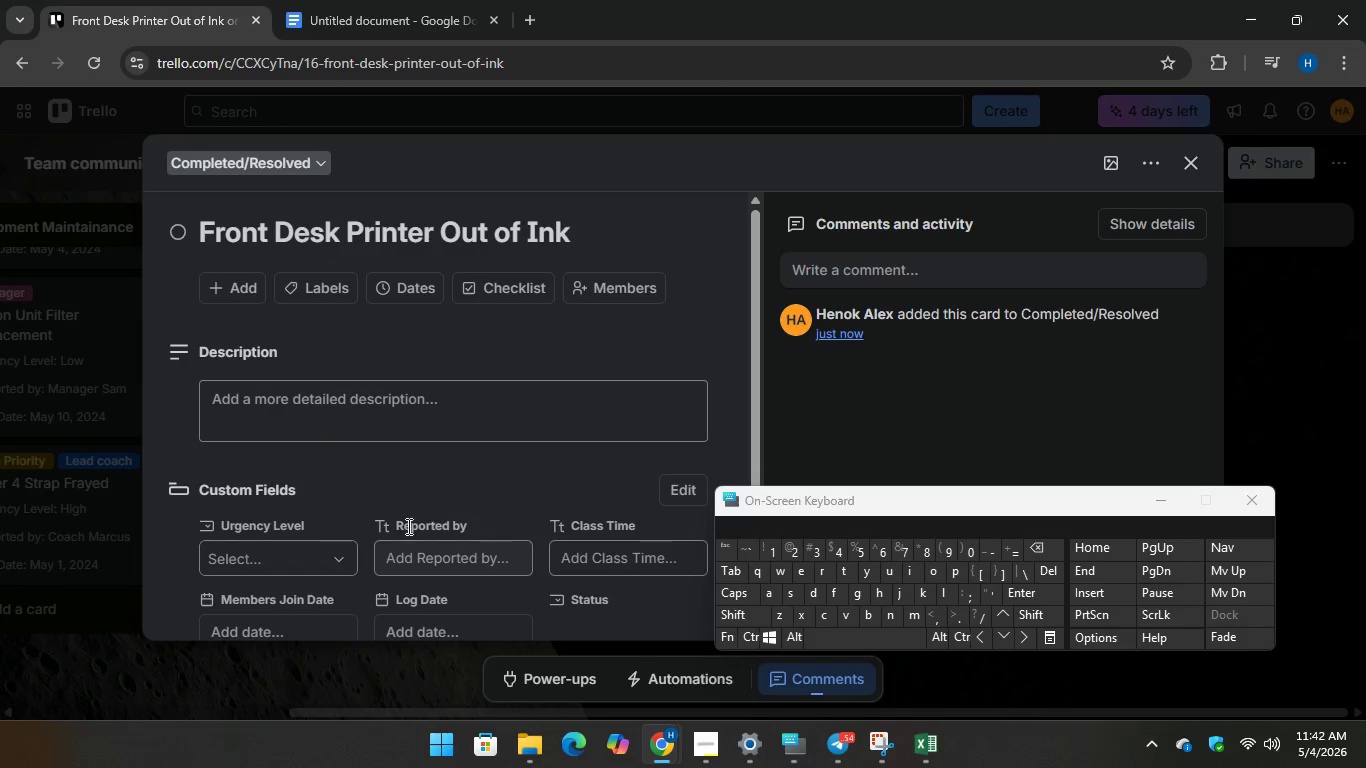 
left_click([329, 546])
 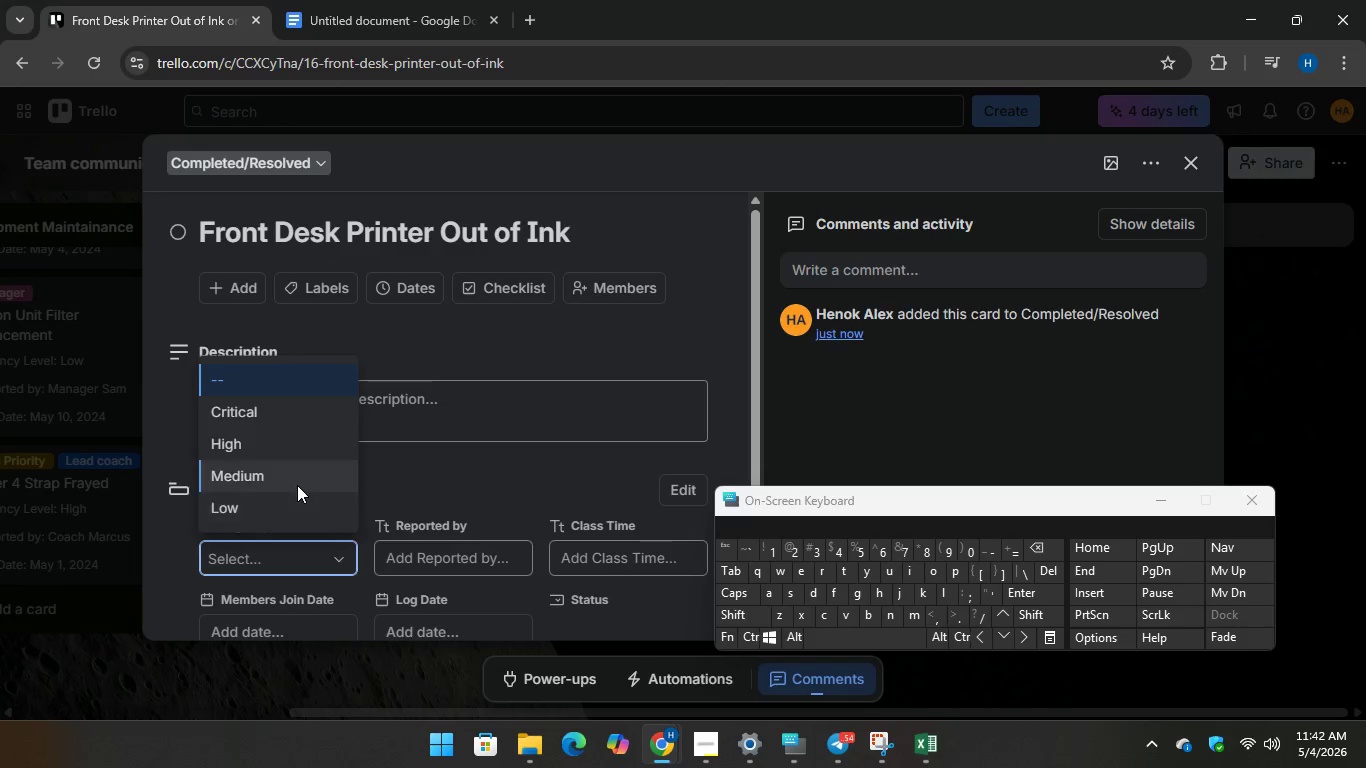 
left_click([296, 475])
 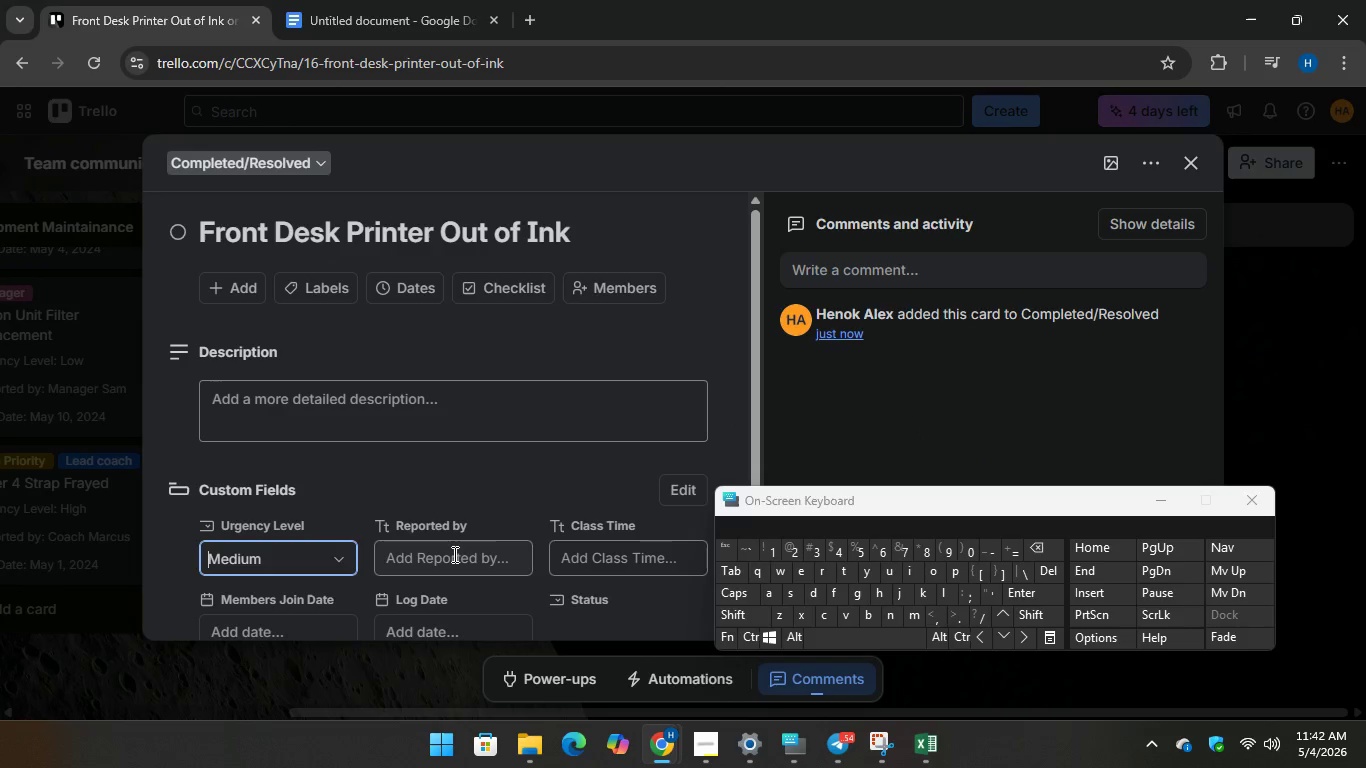 
left_click([453, 554])
 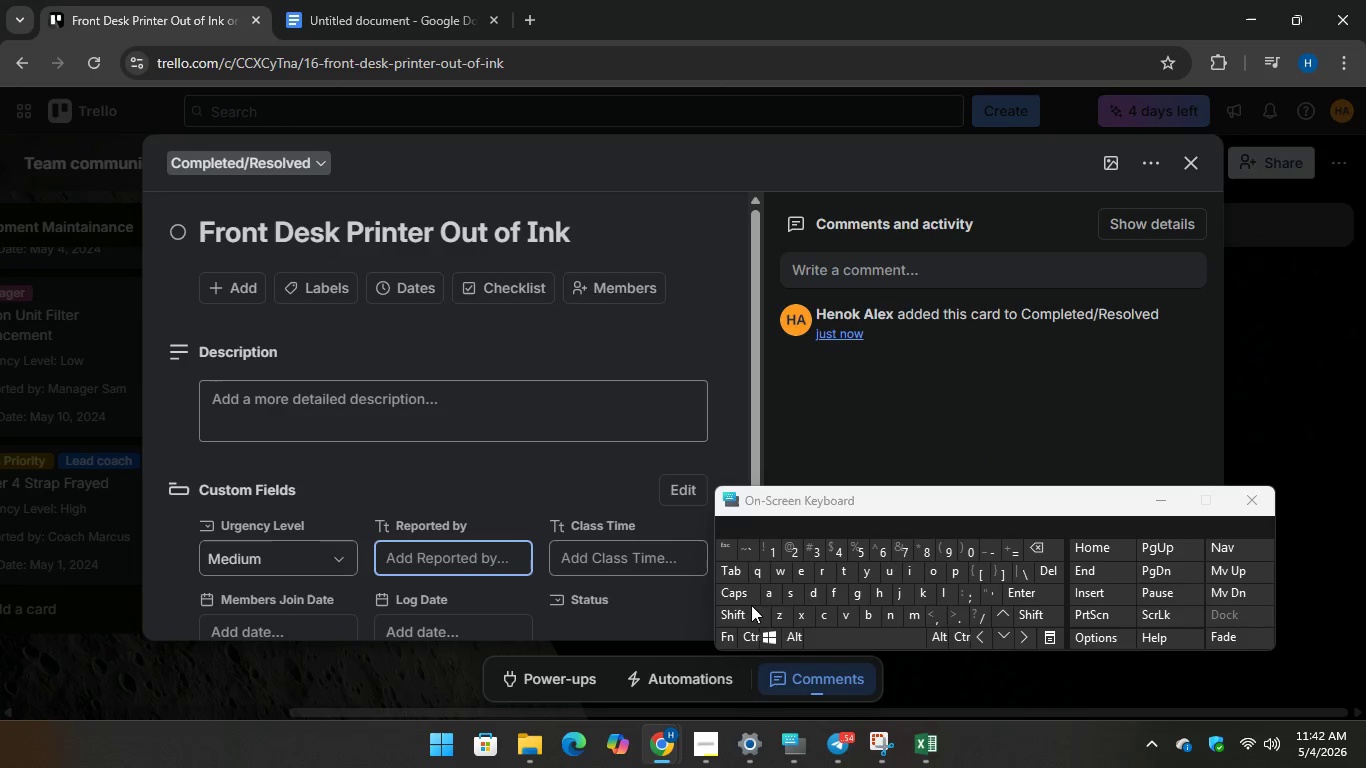 
type(Elena (F)
 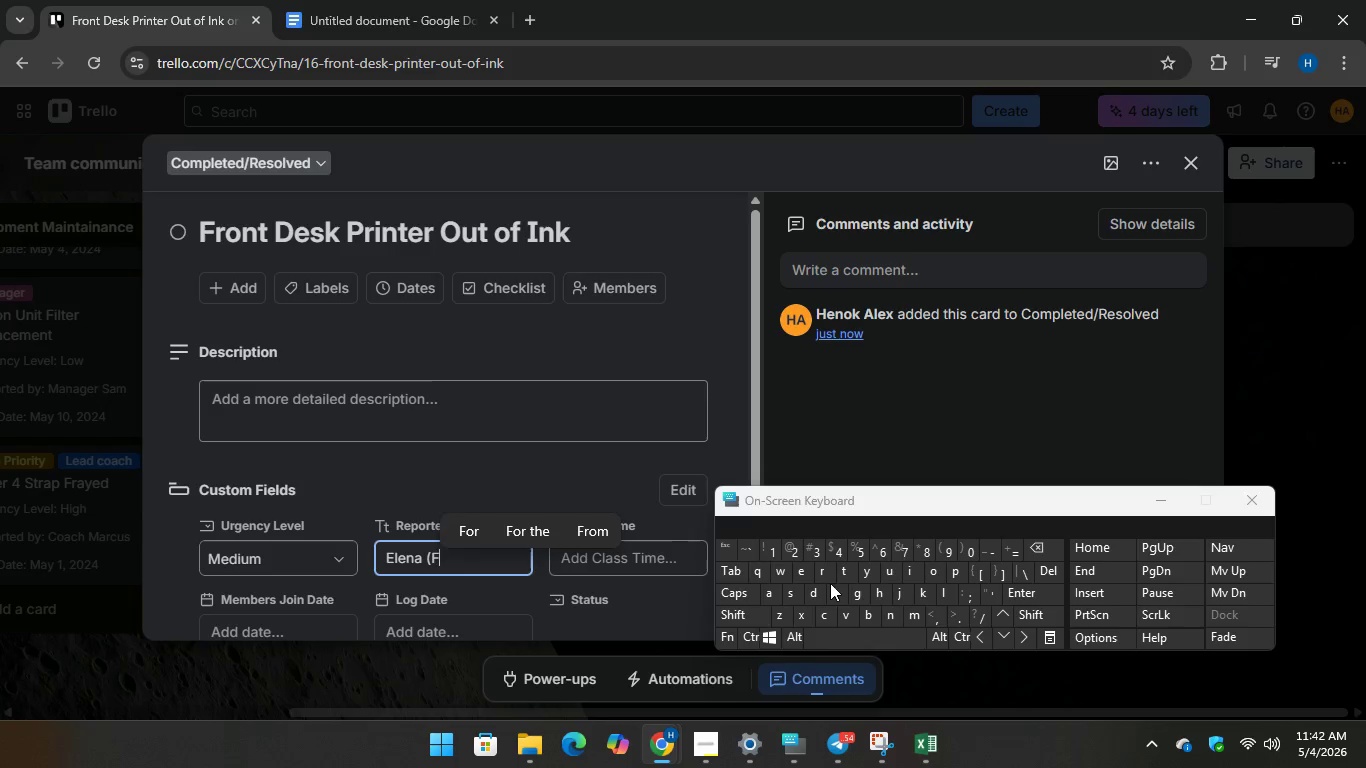 
type(ront D)
 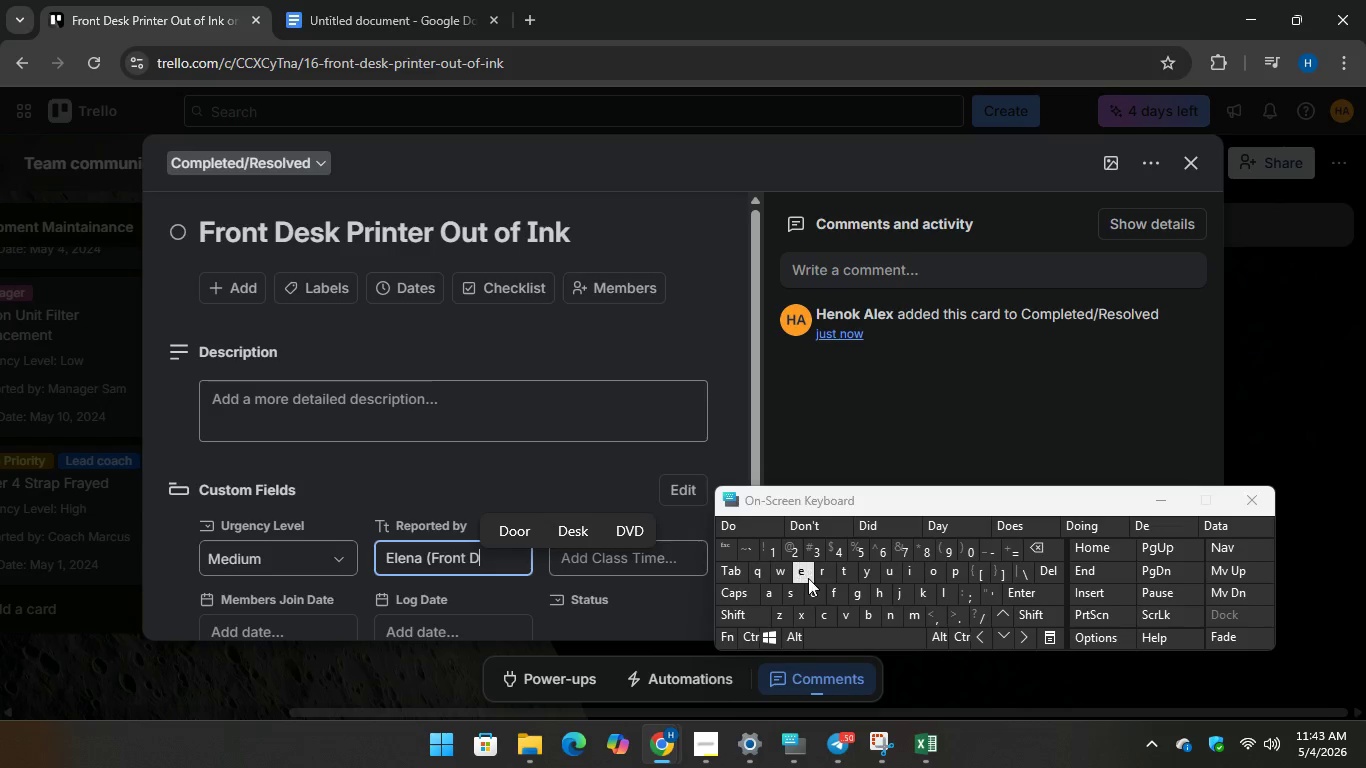 
type(esk)
 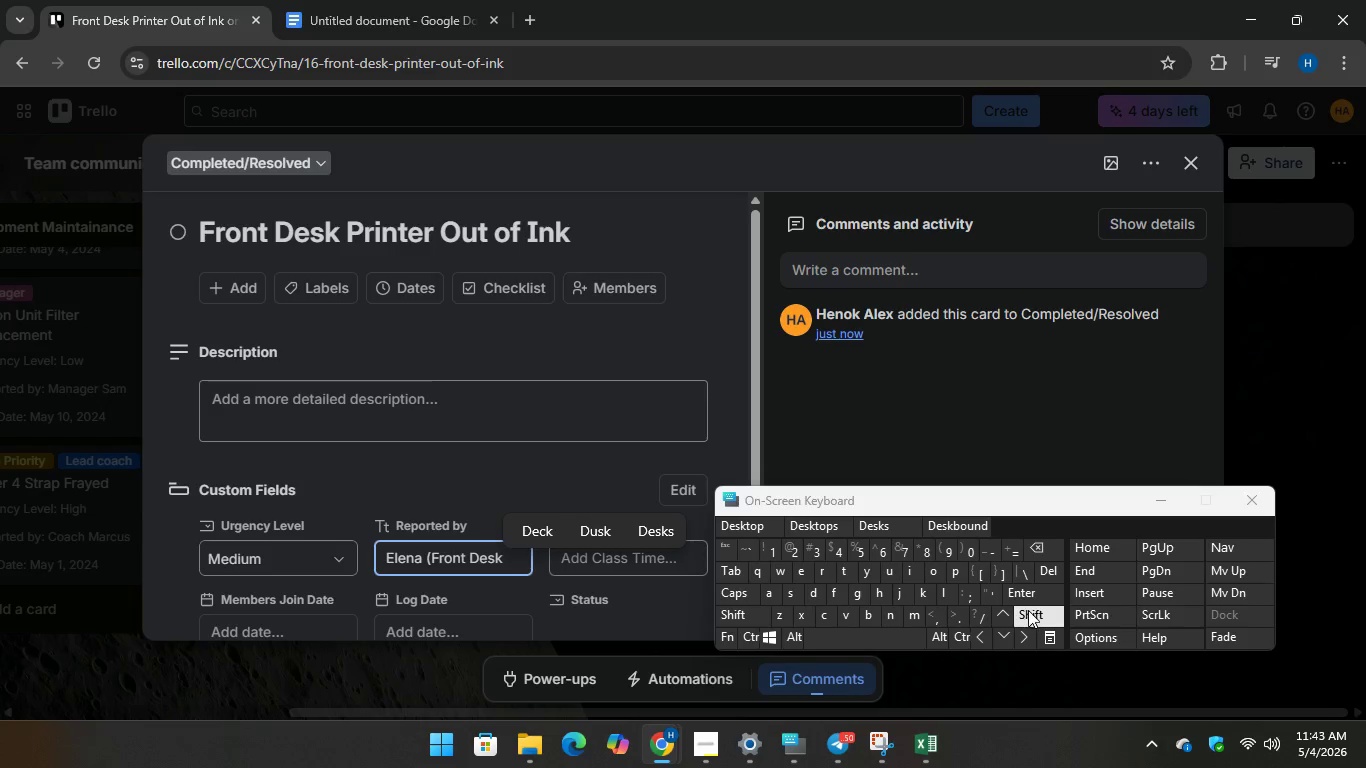 
key(Shift+0)
 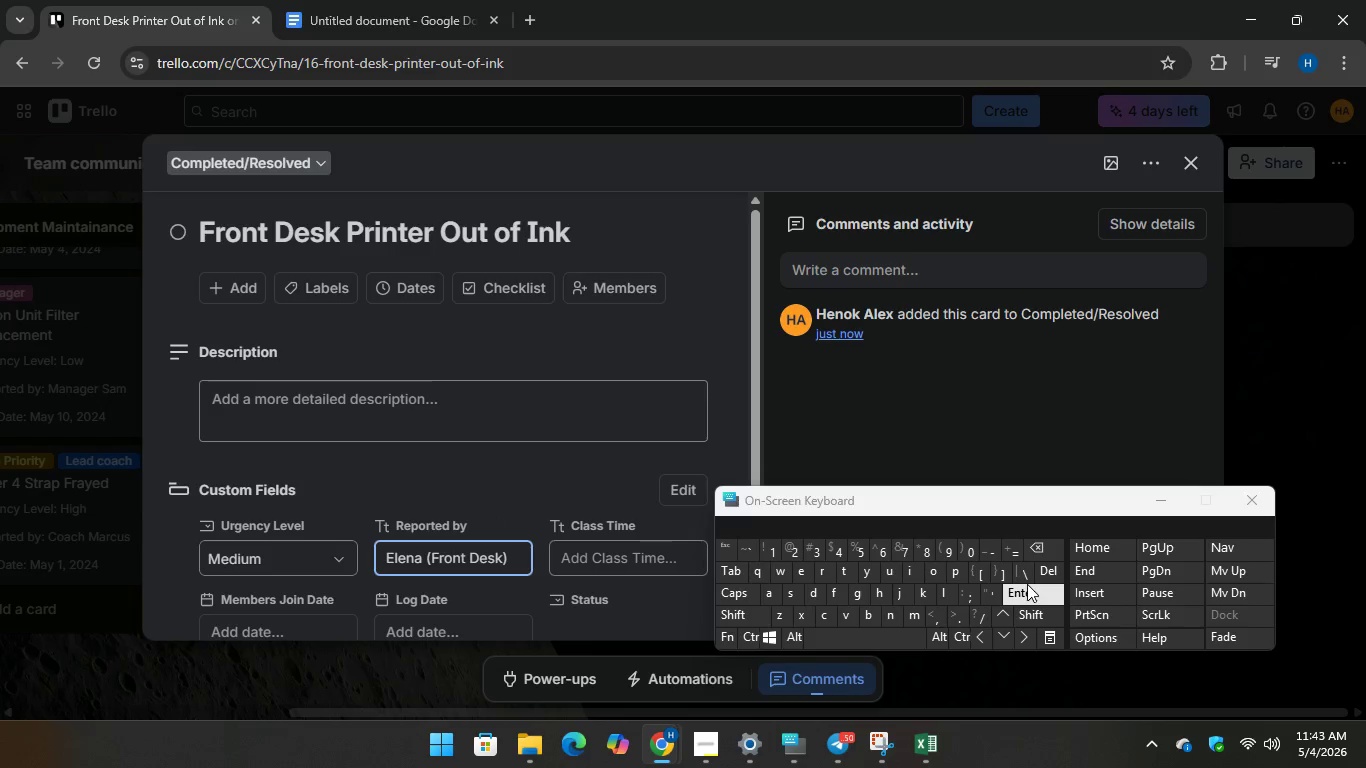 
key(Enter)
 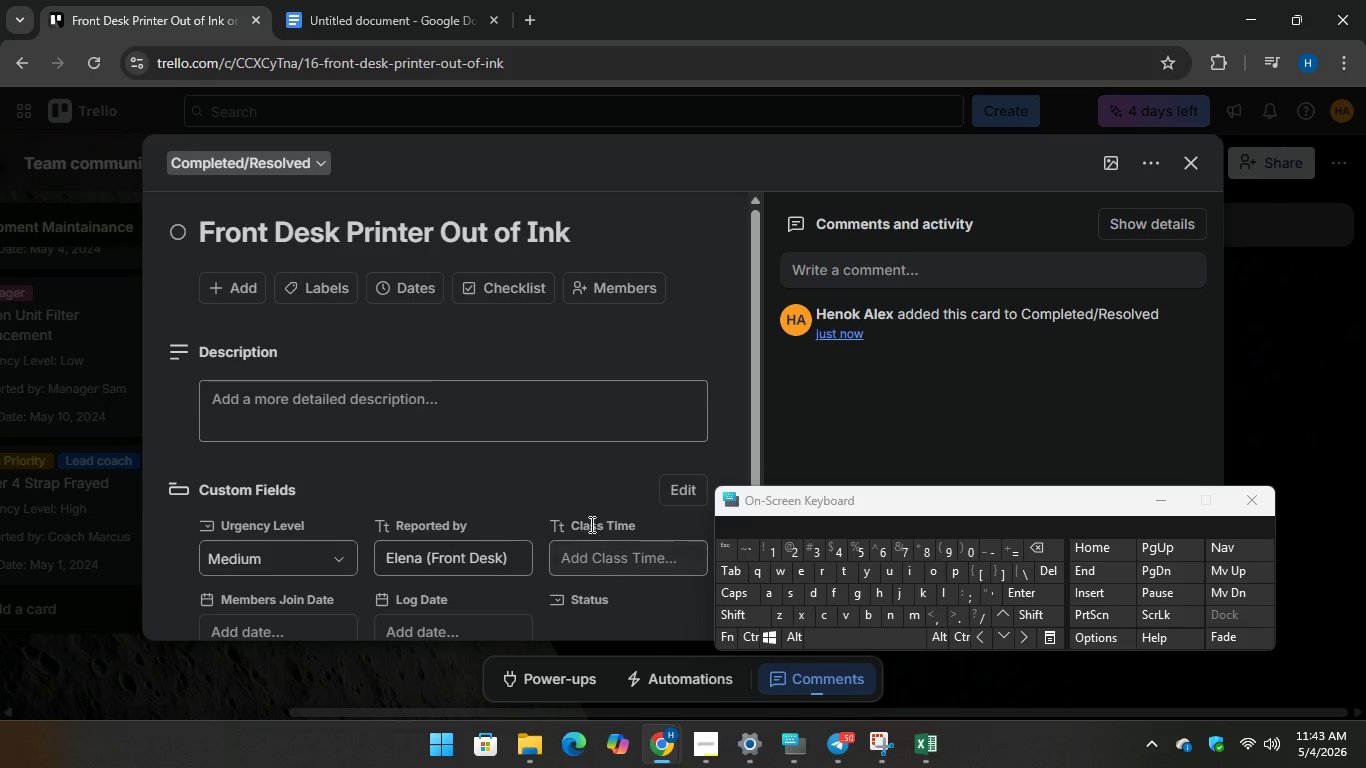 
scroll: coordinate [567, 500], scroll_direction: down, amount: 1.0
 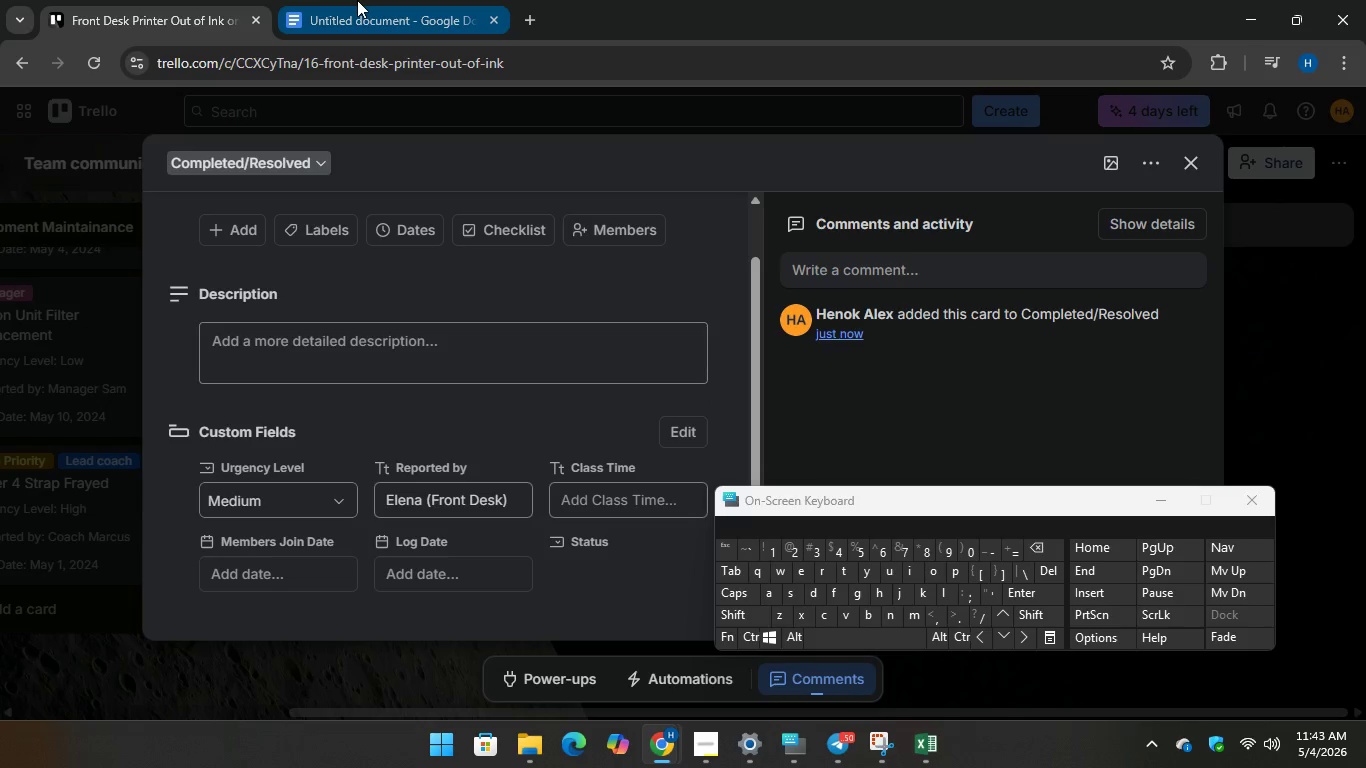 
left_click([357, 0])
 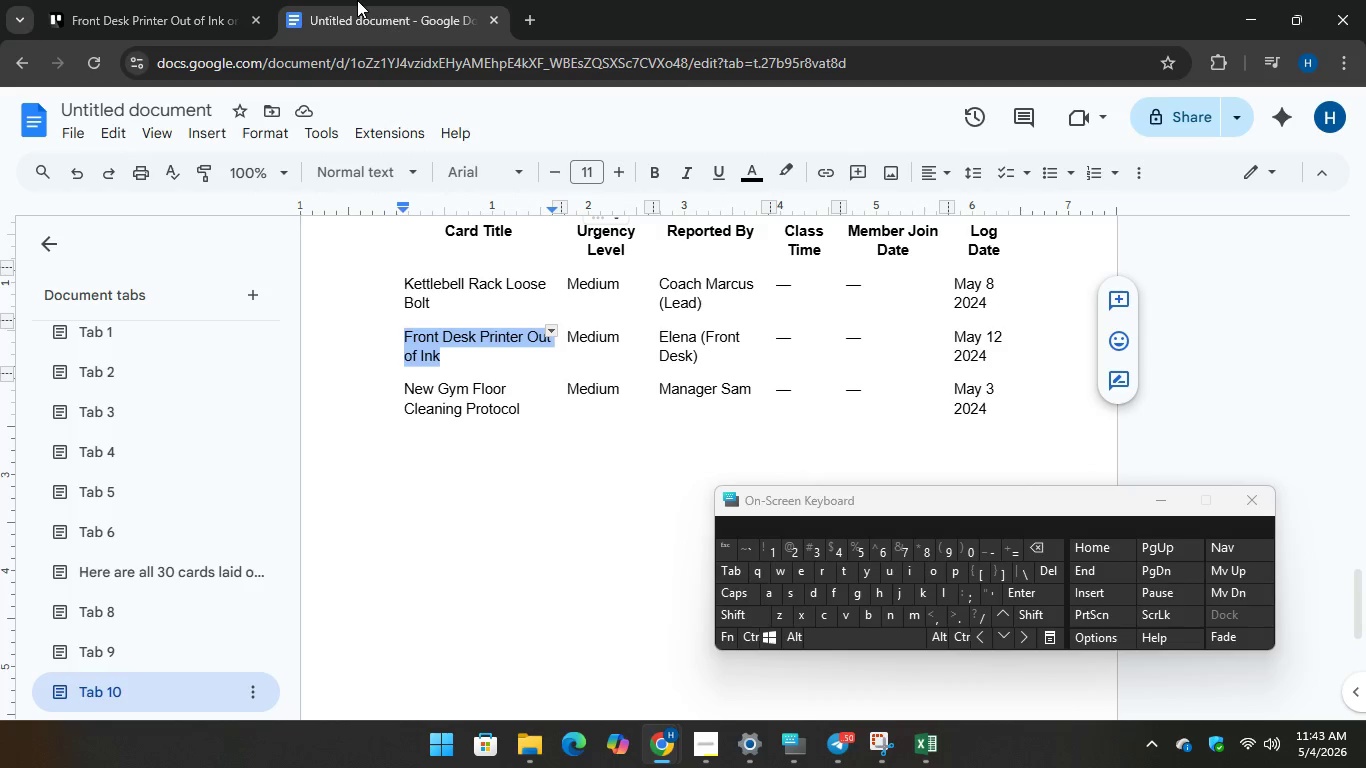 
left_click([188, 1])
 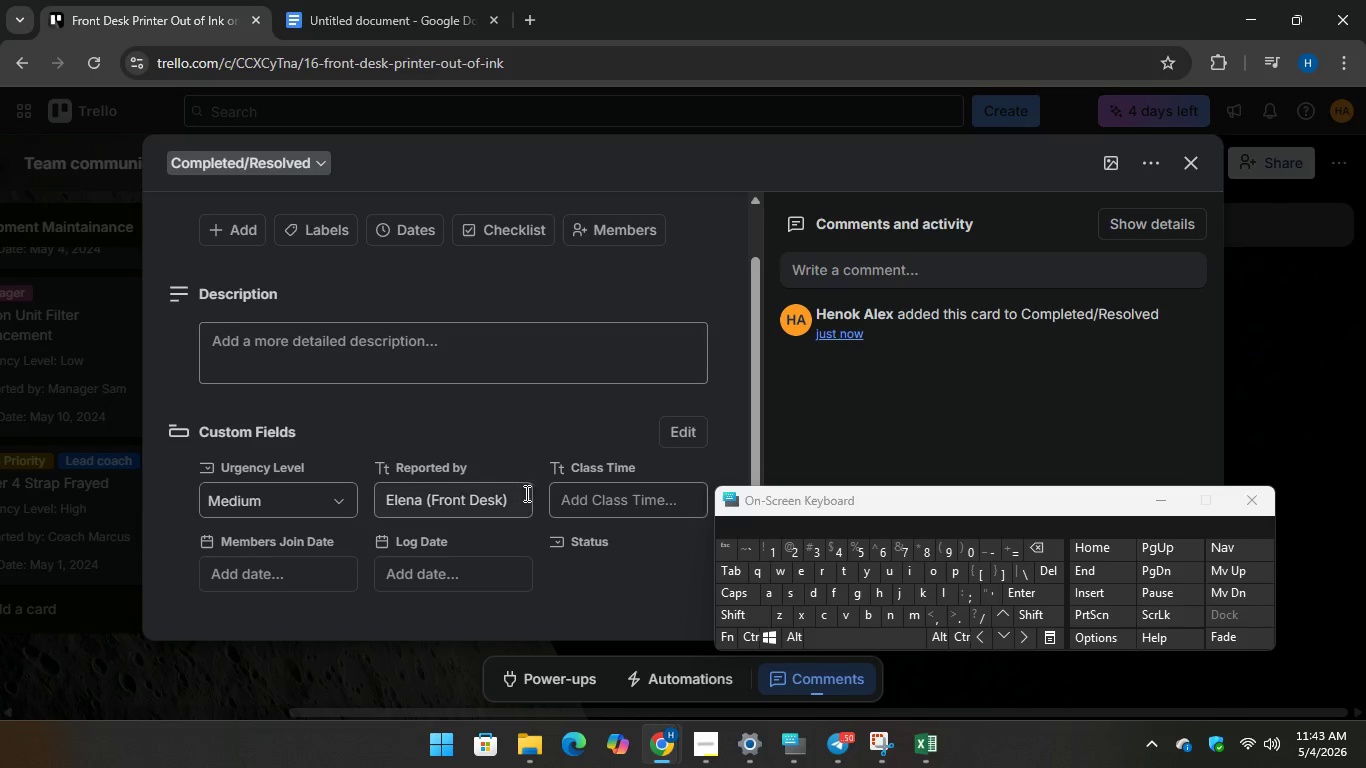 
scroll: coordinate [529, 486], scroll_direction: down, amount: 2.0
 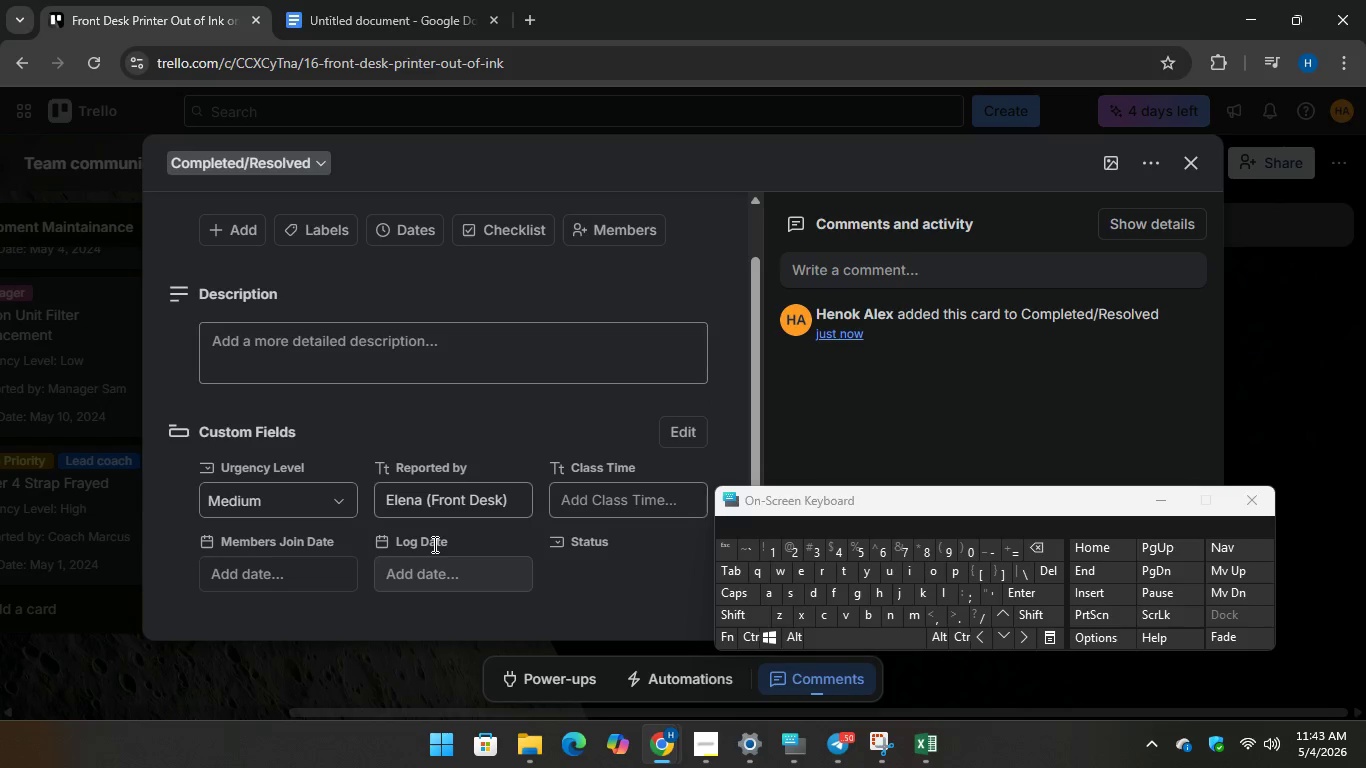 
left_click([426, 568])
 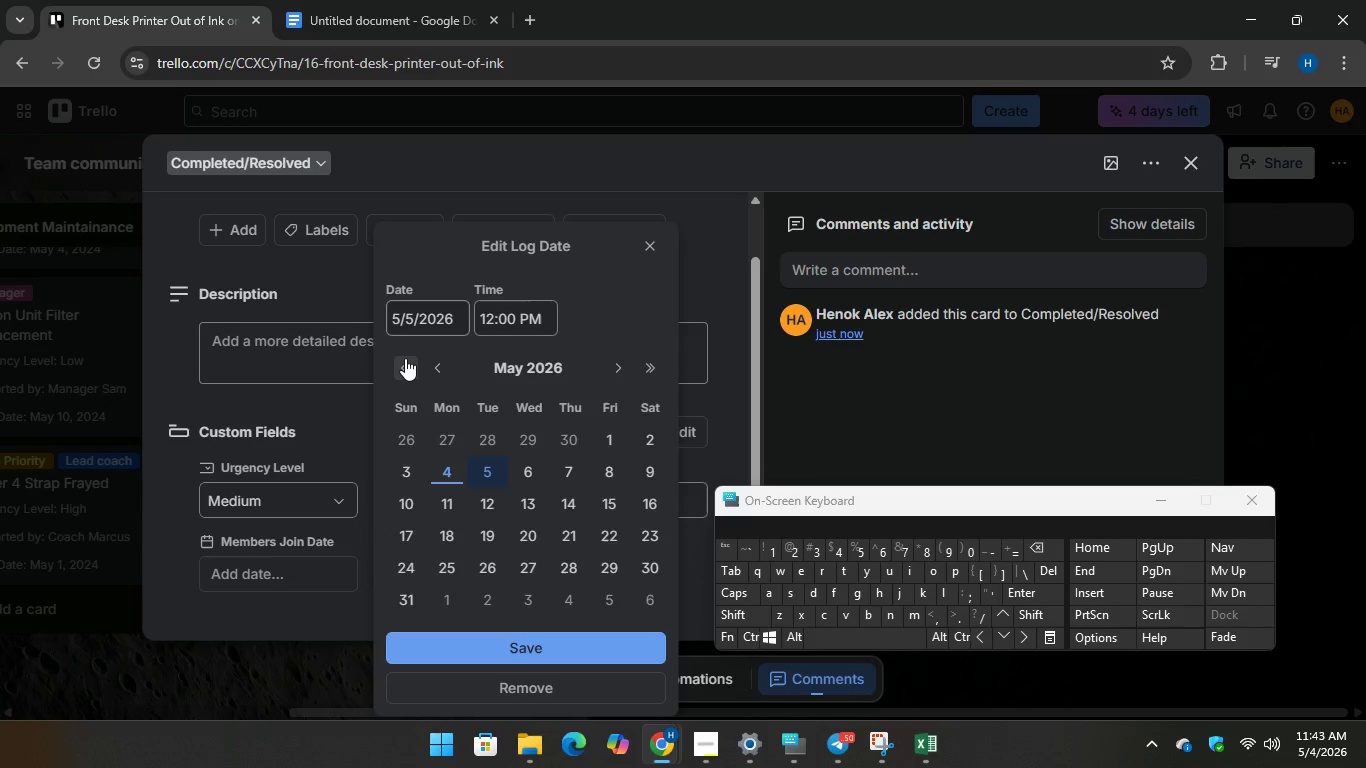 
double_click([405, 358])
 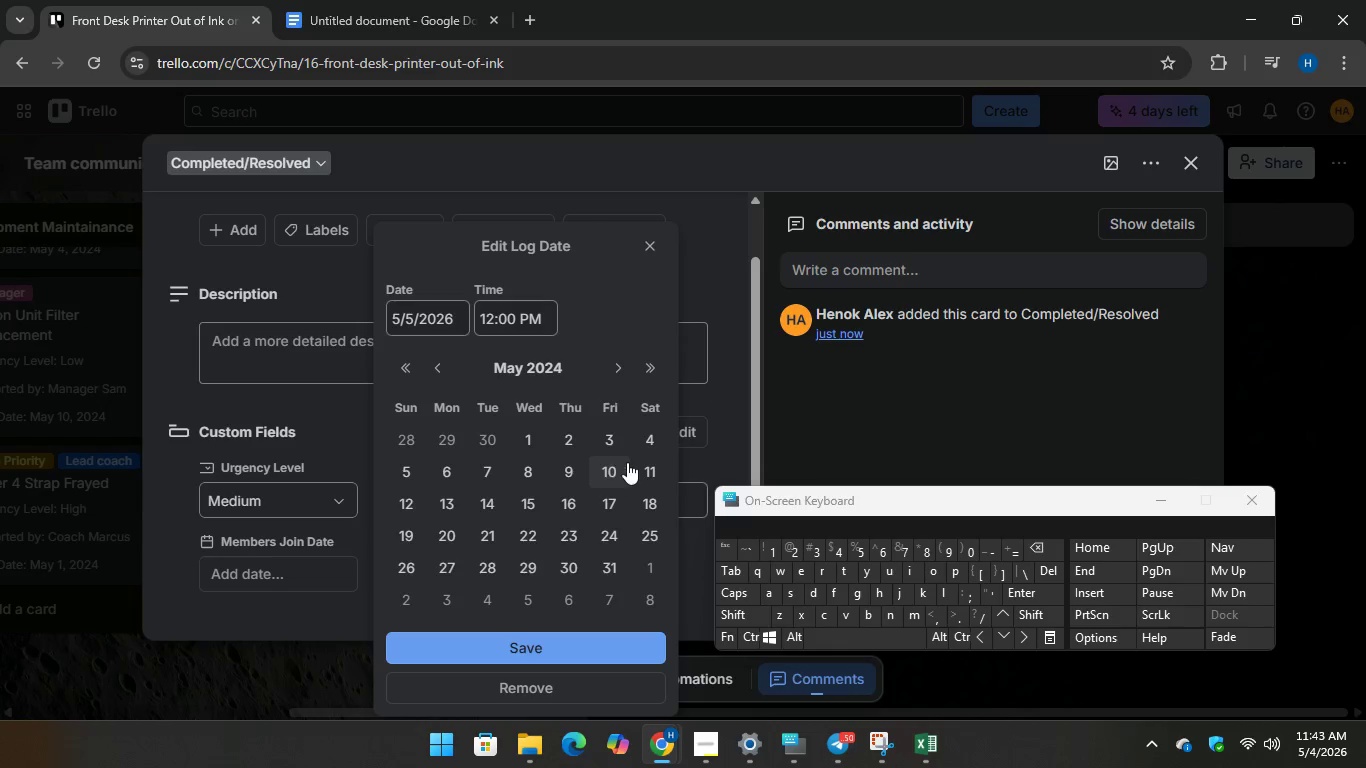 
left_click([414, 498])
 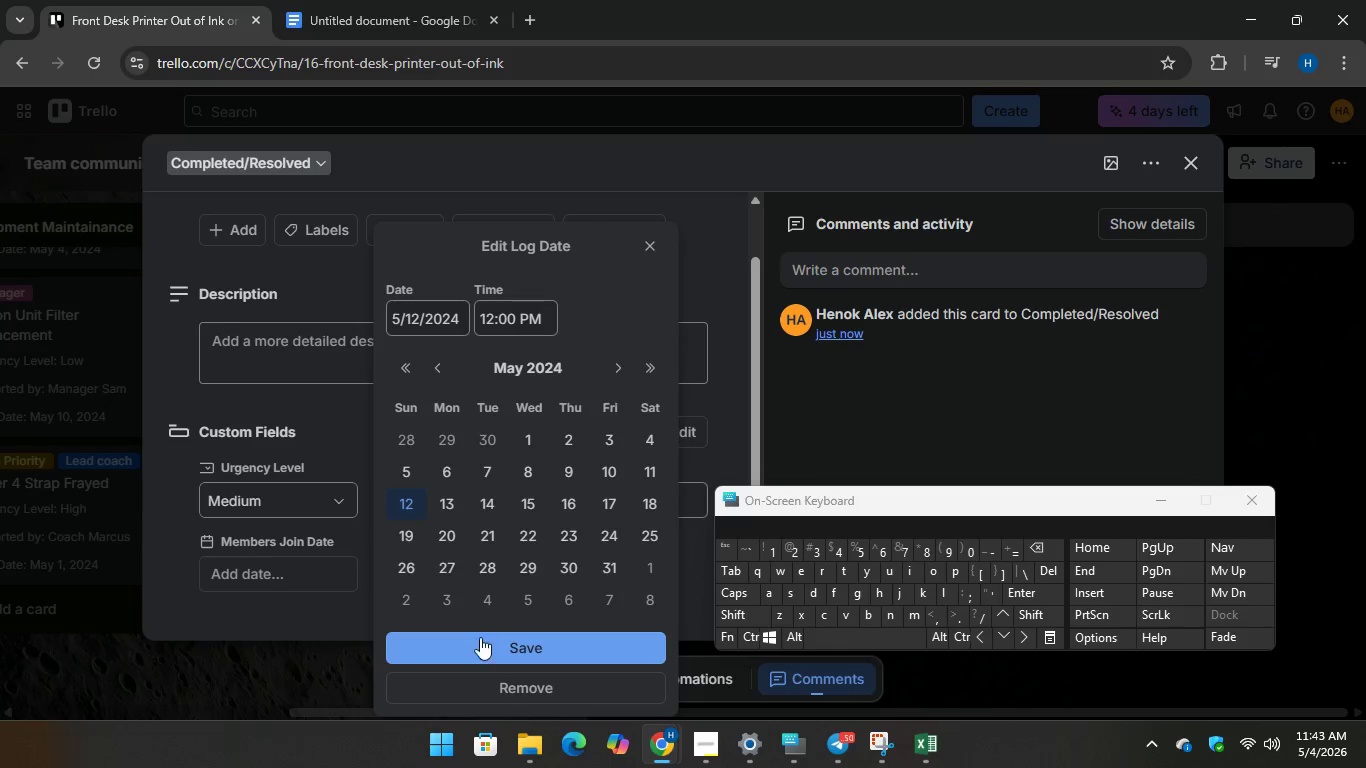 
left_click([480, 639])
 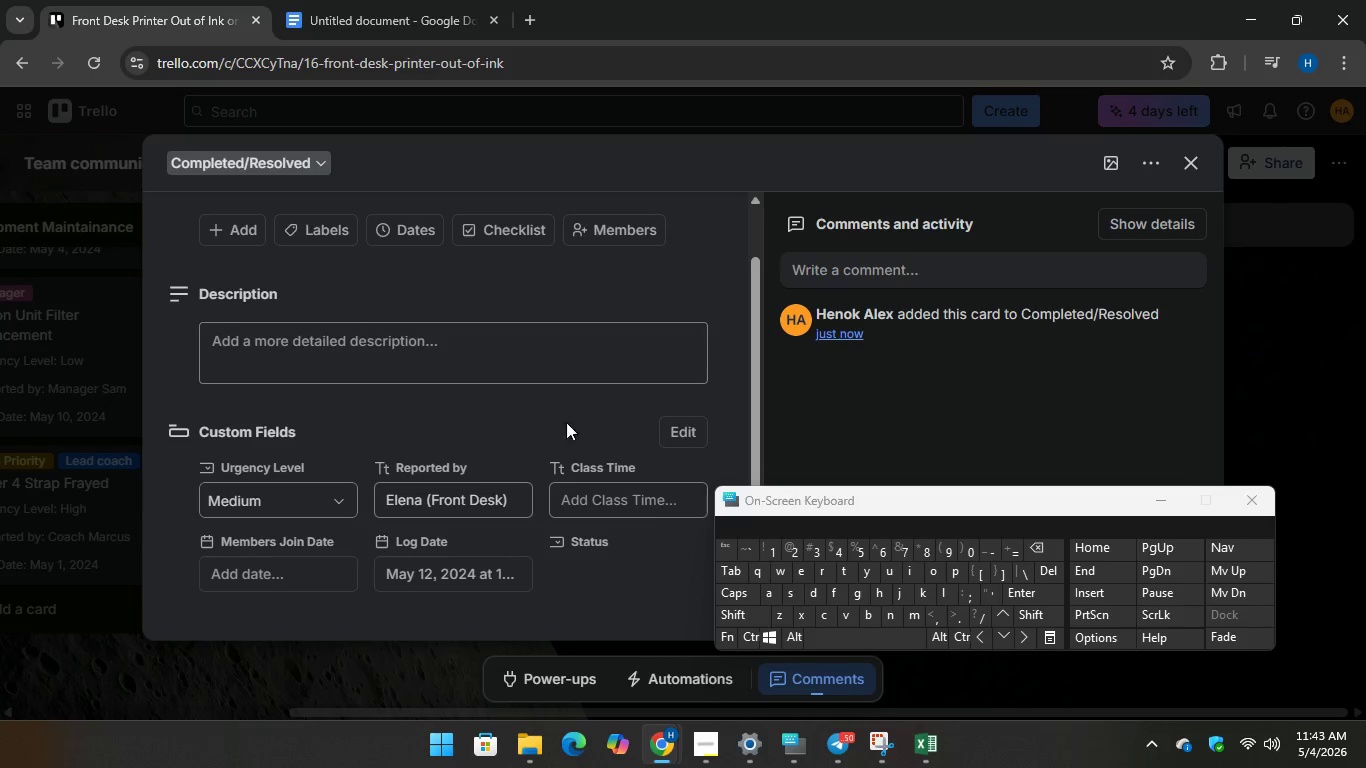 
scroll: coordinate [550, 412], scroll_direction: up, amount: 2.0
 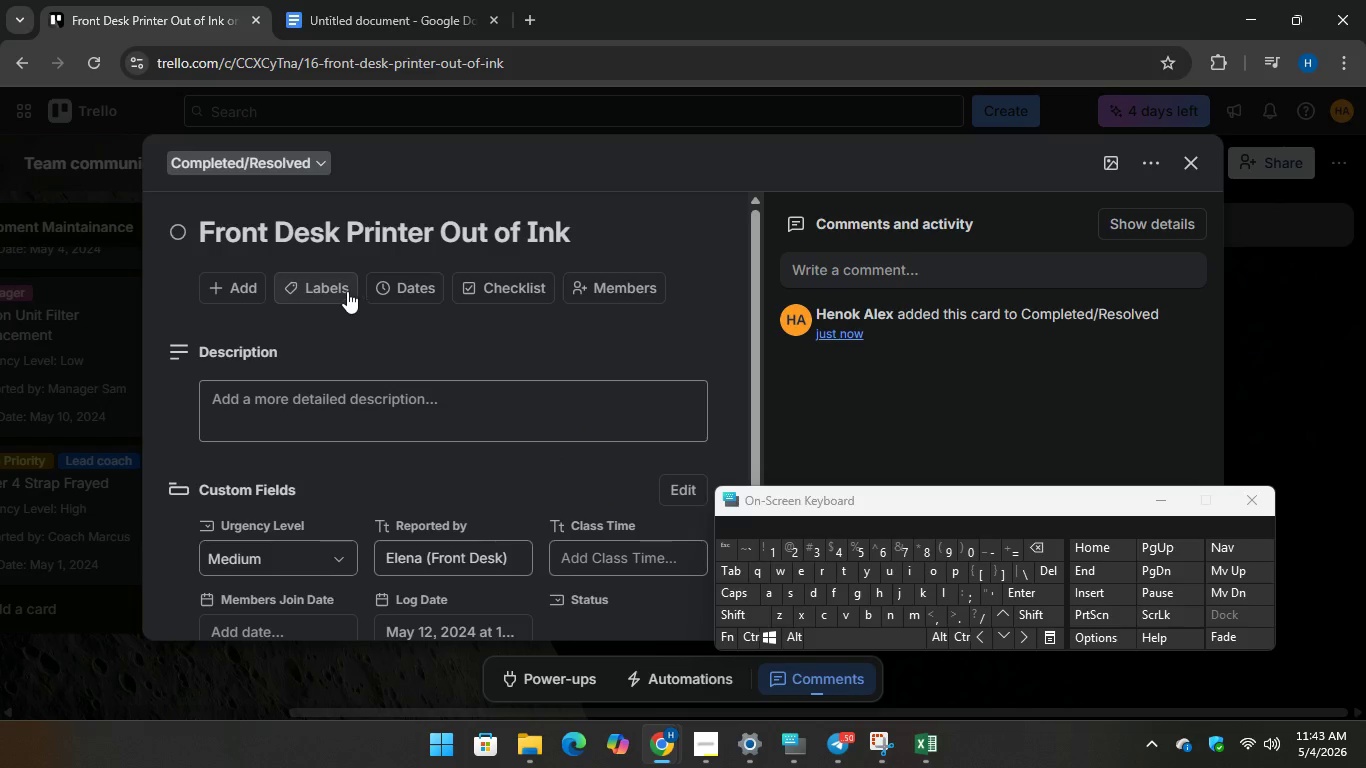 
left_click([344, 289])
 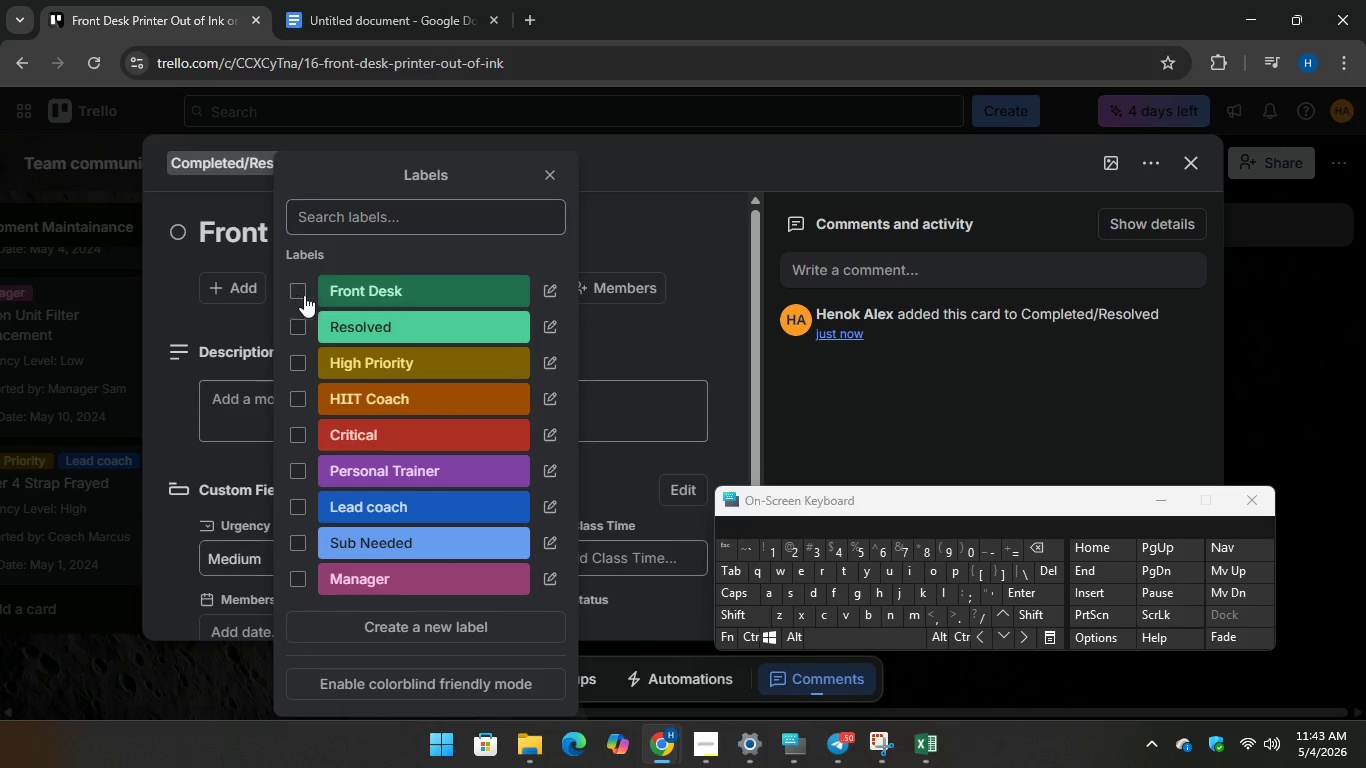 
left_click([648, 340])
 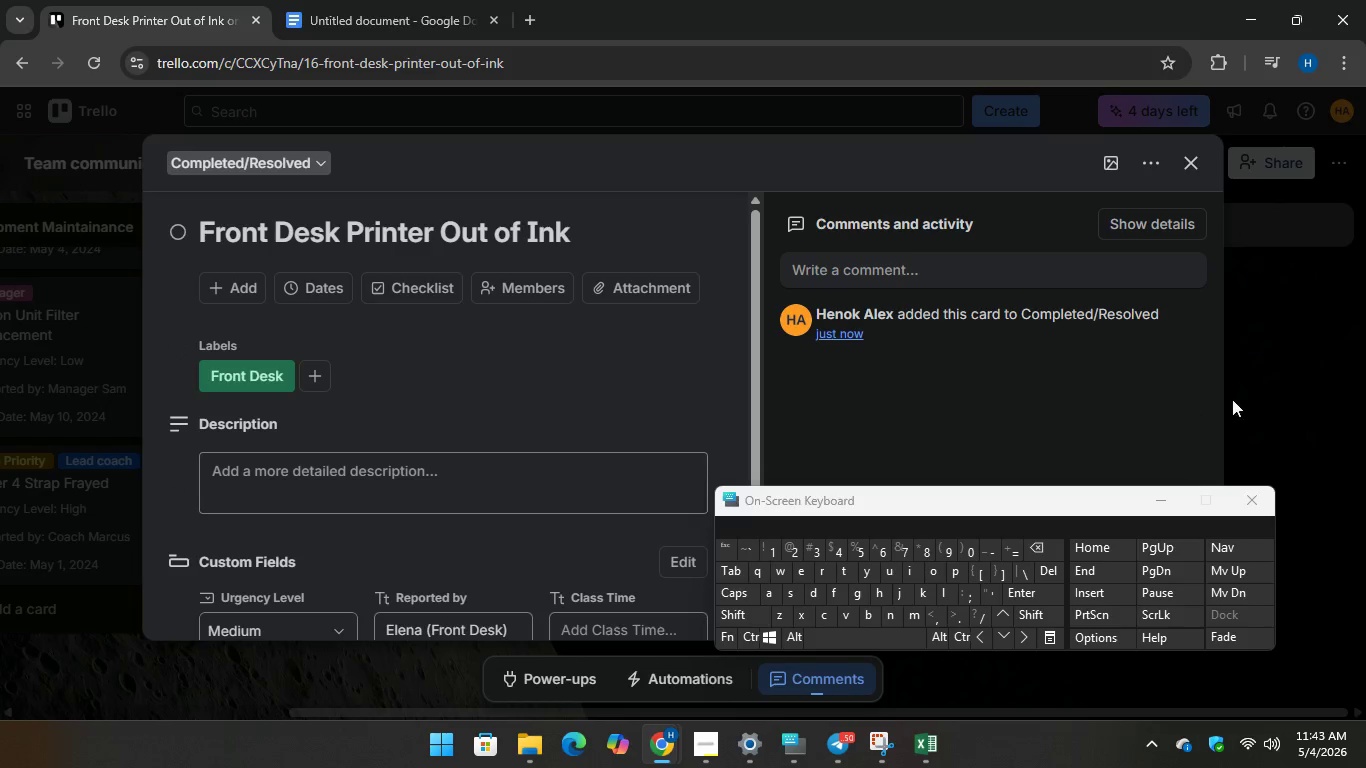 
left_click([1274, 393])
 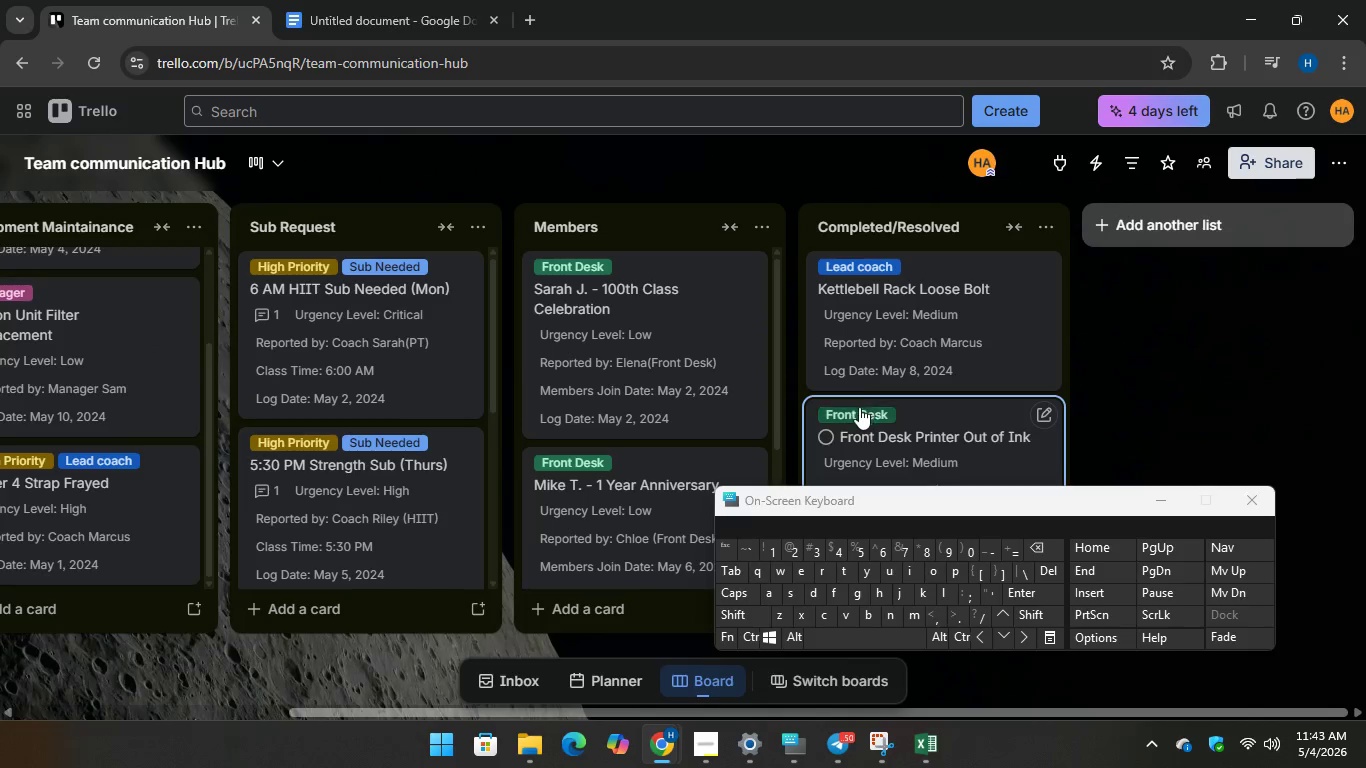 
scroll: coordinate [860, 403], scroll_direction: down, amount: 4.0
 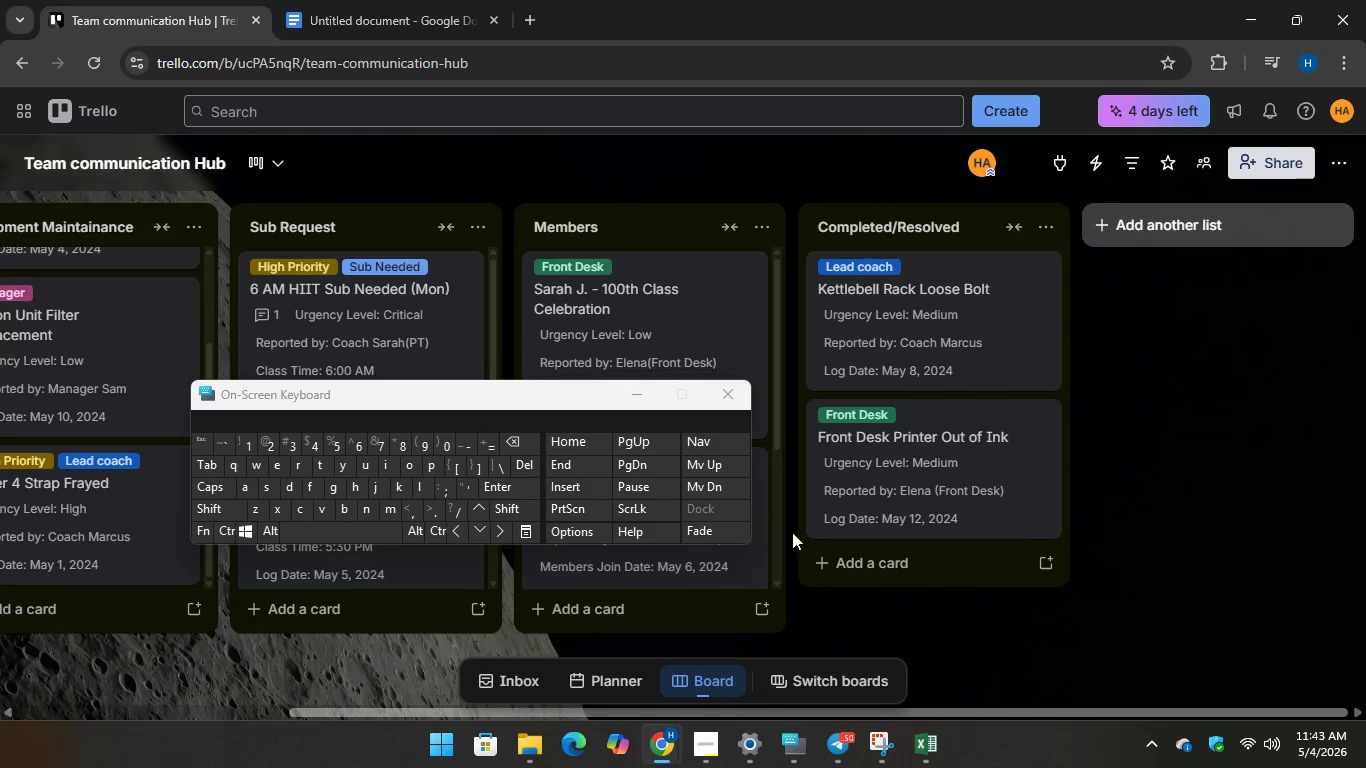 
left_click([851, 550])
 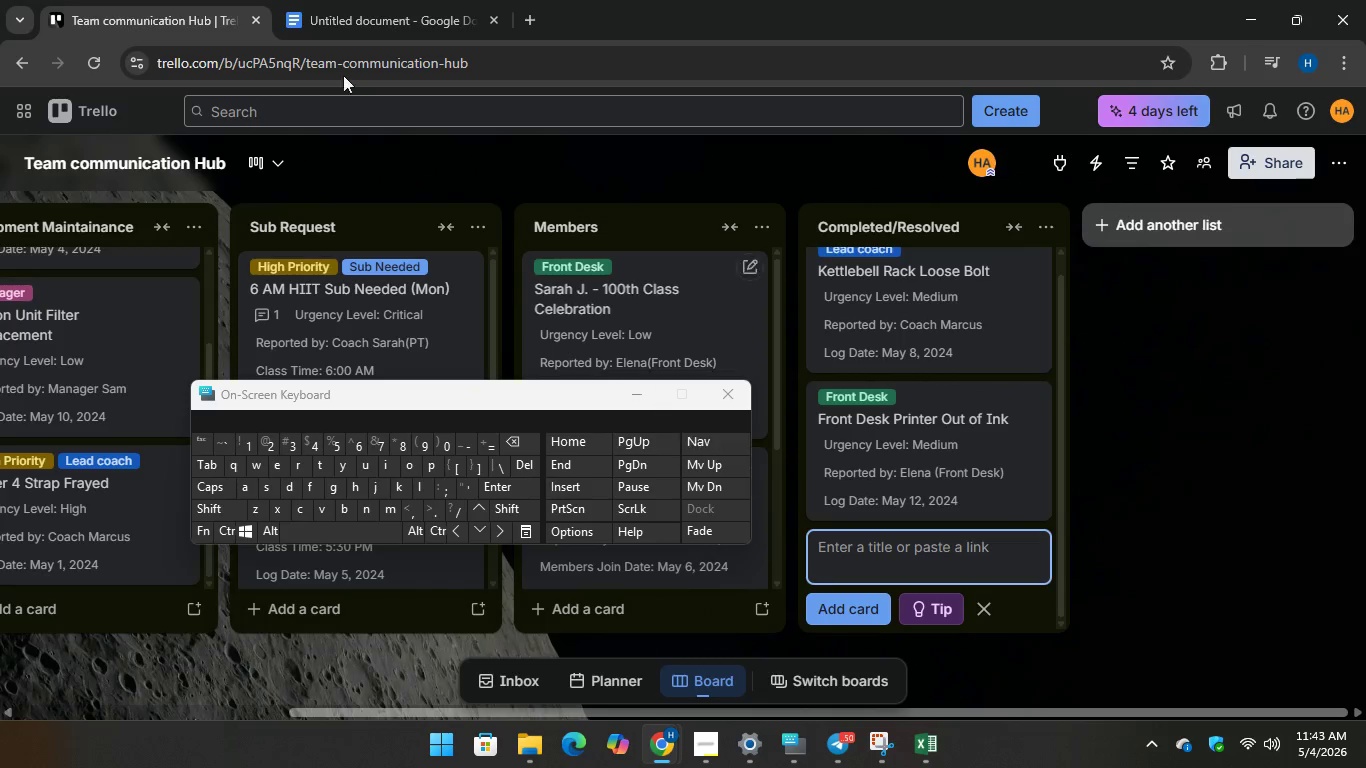 
left_click([329, 0])
 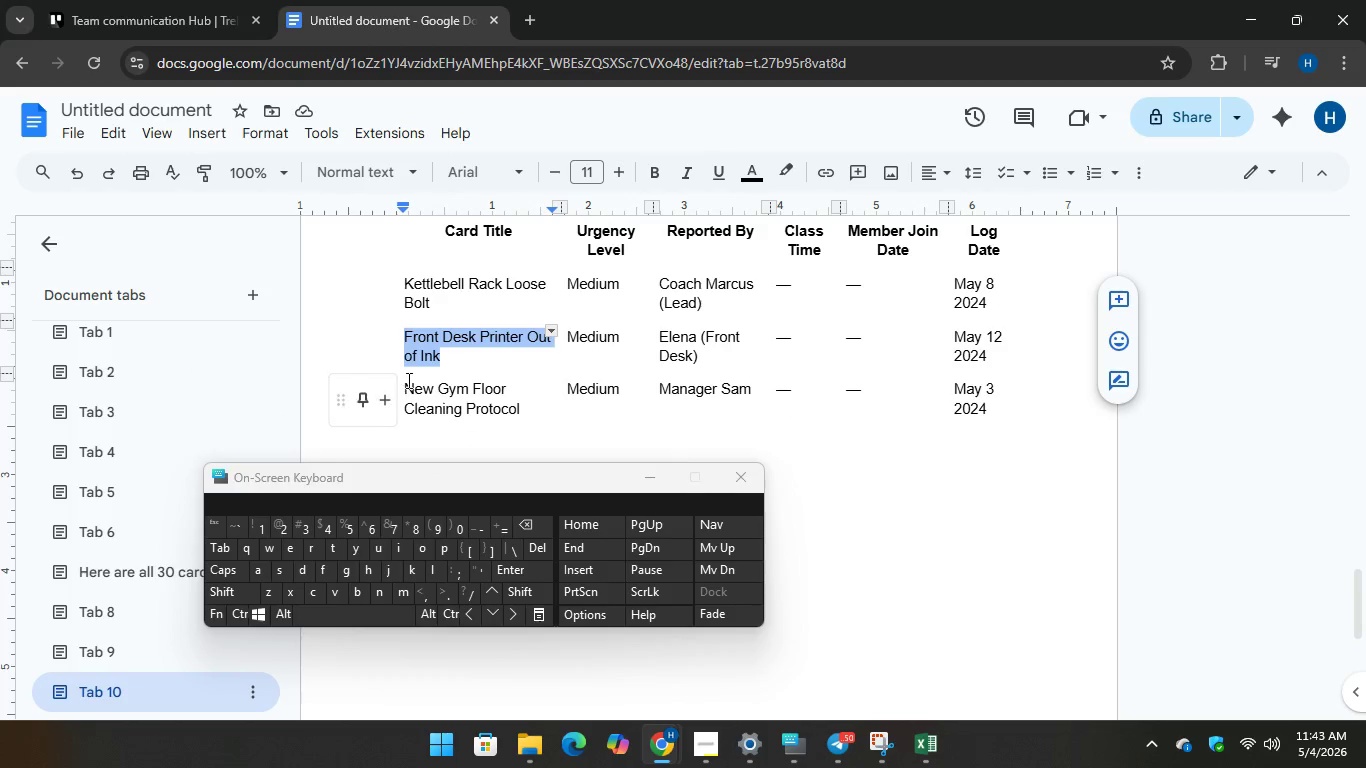 
left_click_drag(start_coordinate=[407, 383], to_coordinate=[524, 420])
 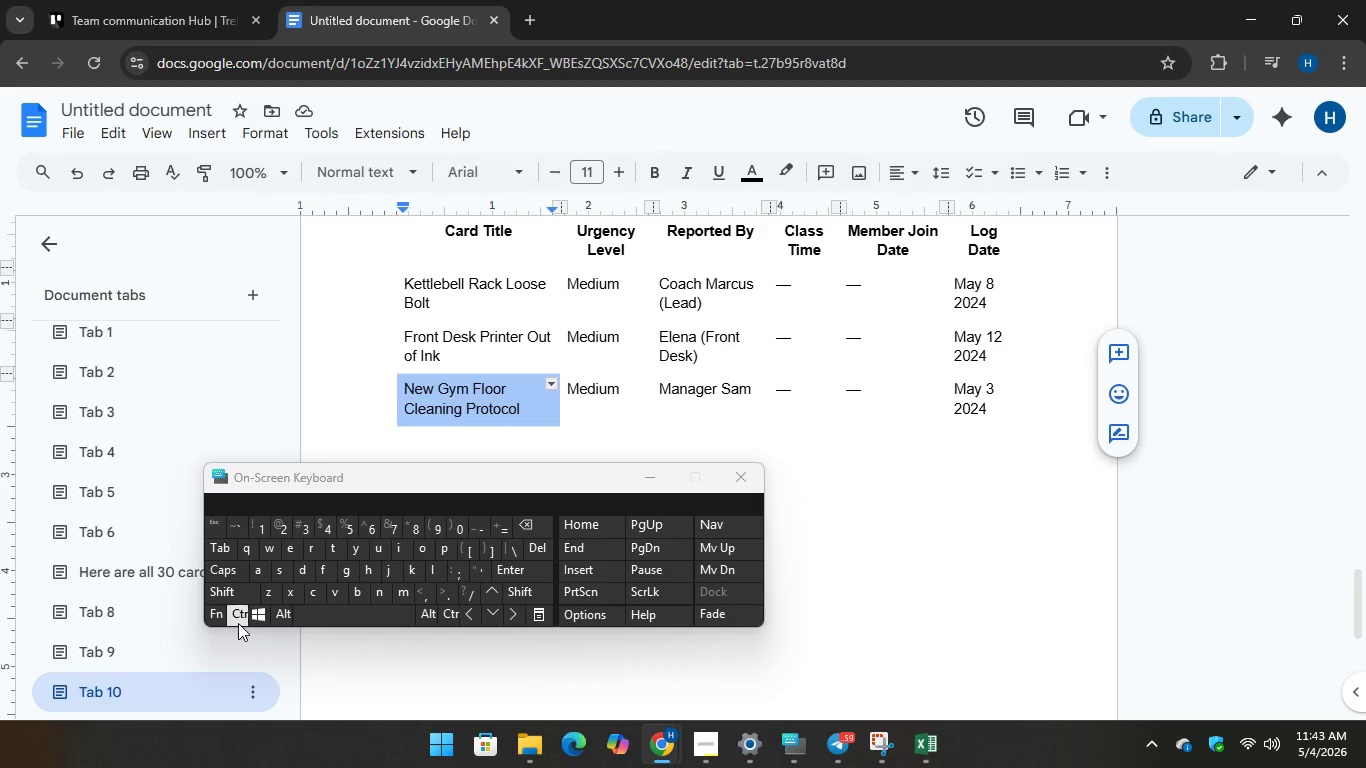 
key(Control+C)
 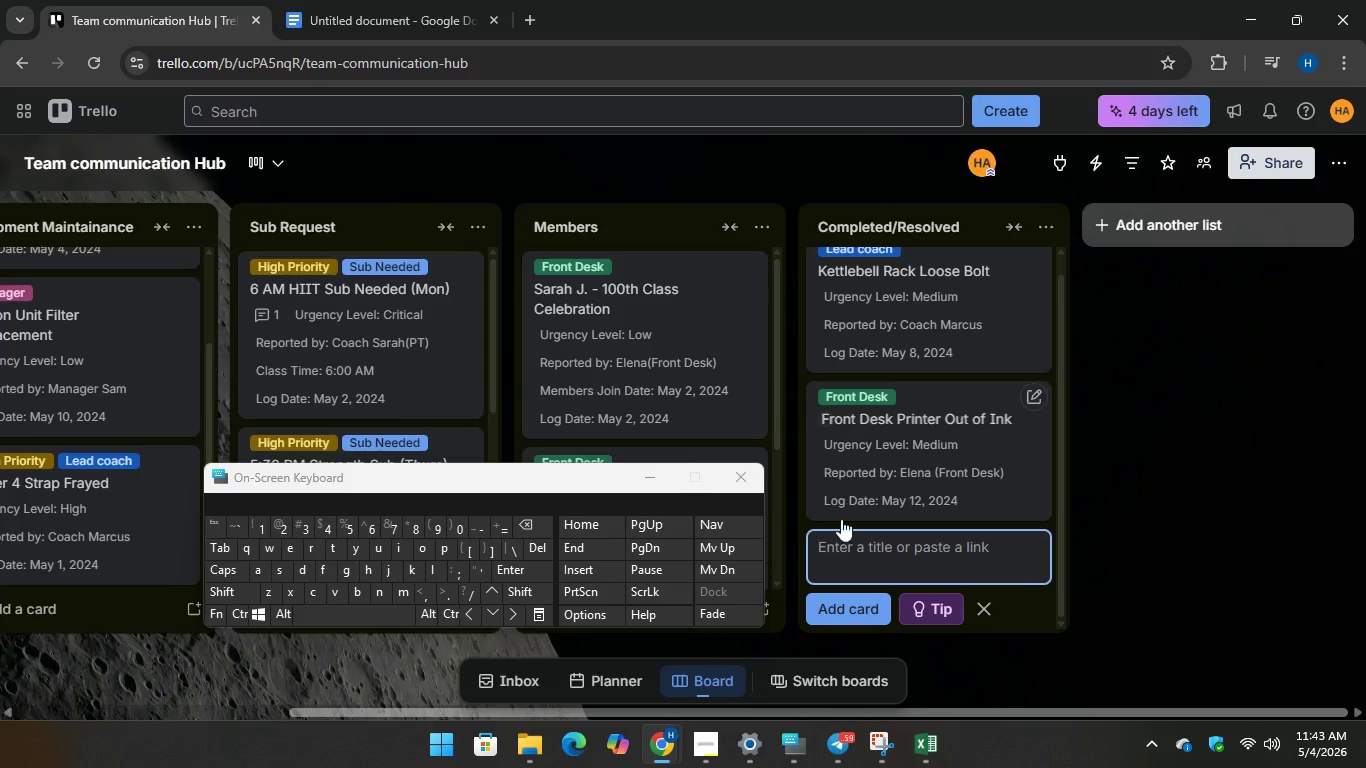 
left_click([840, 549])
 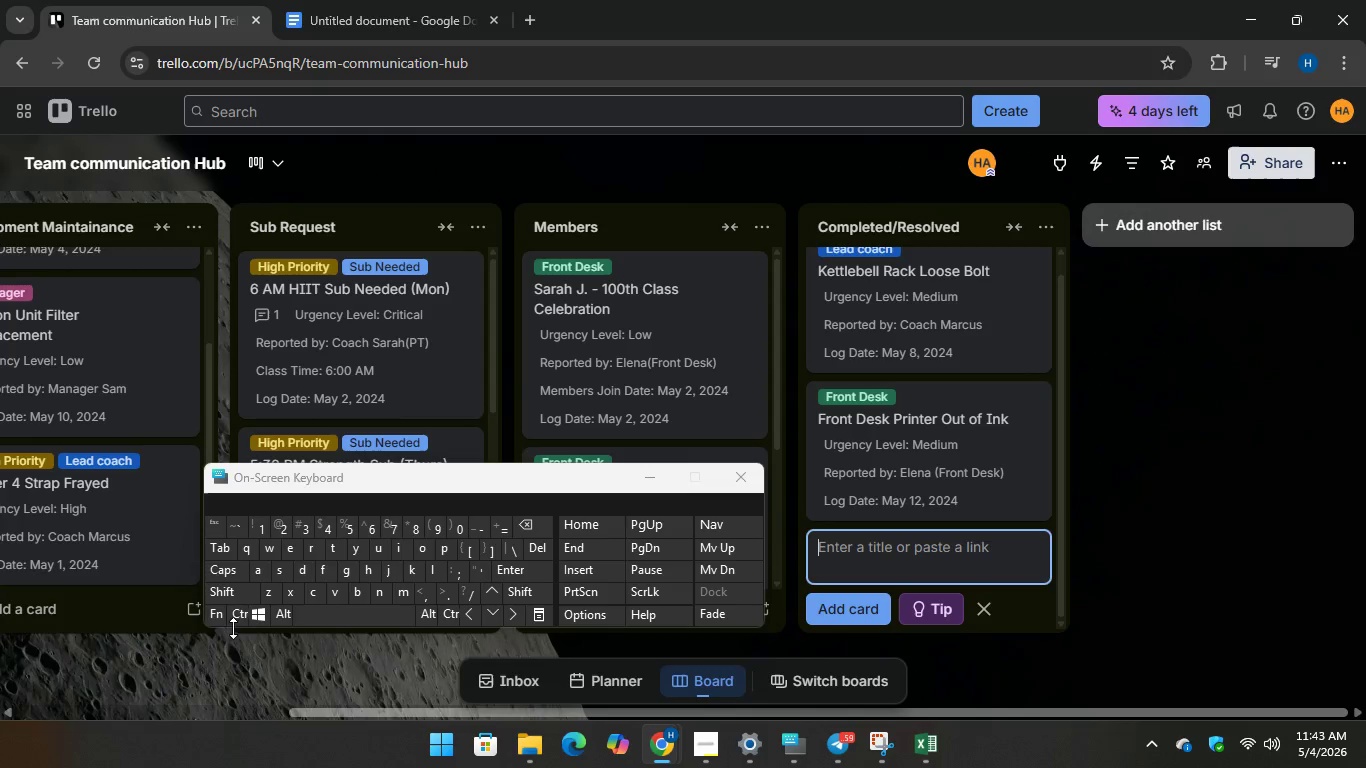 
key(Control+V)
 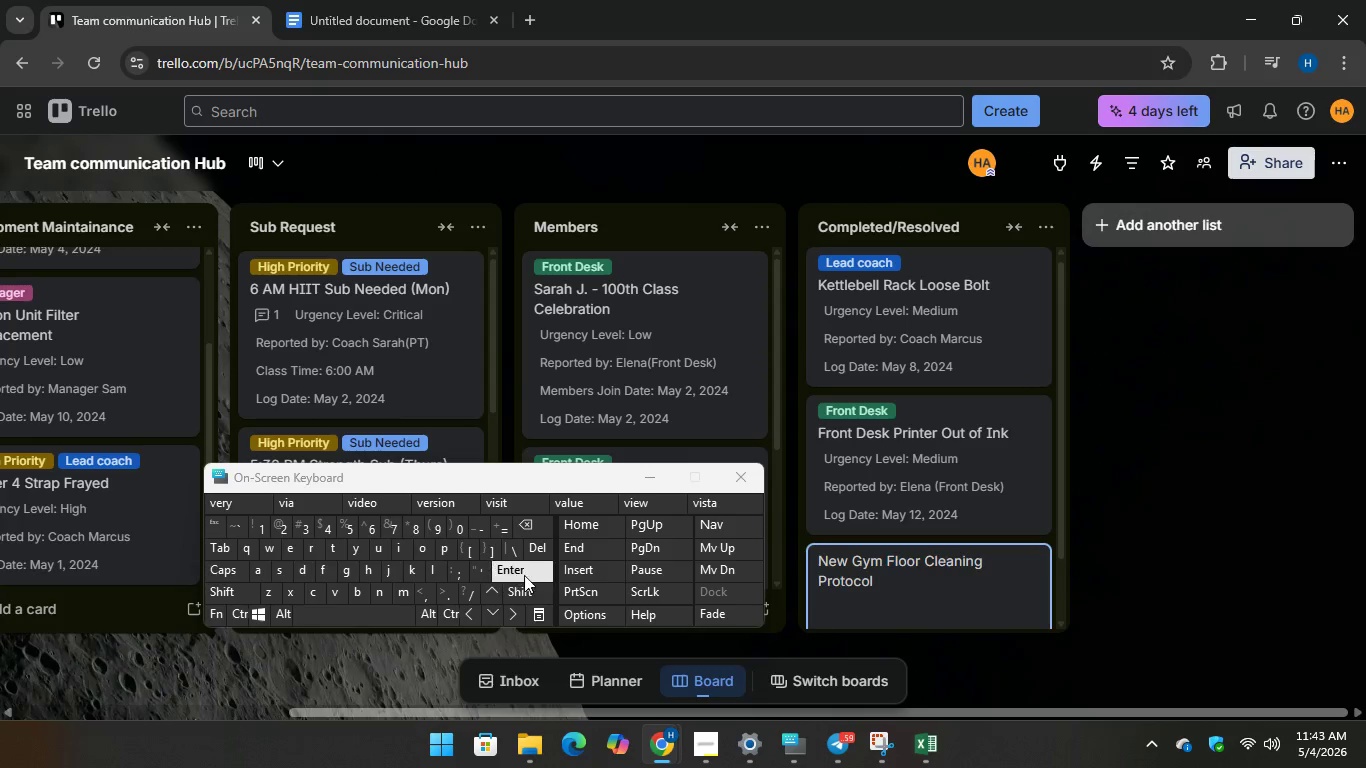 
key(Enter)
 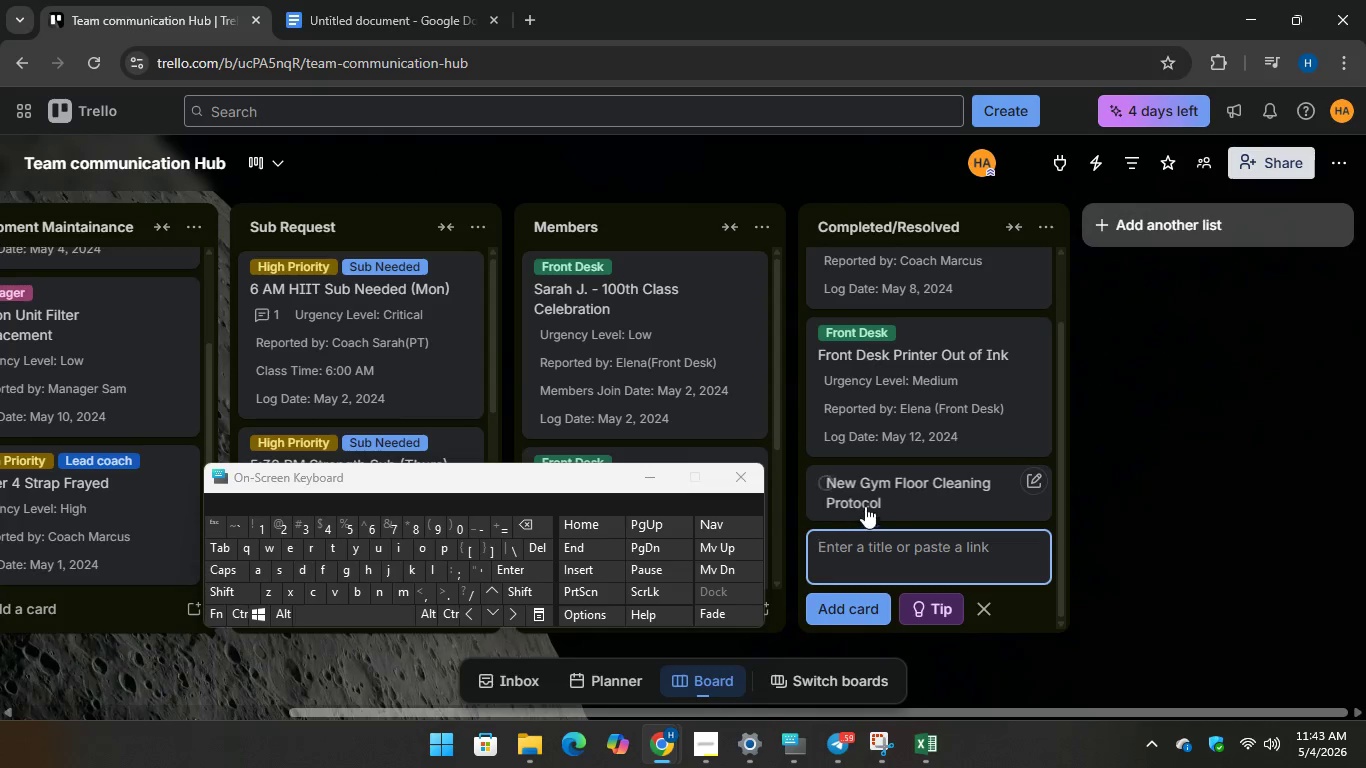 
left_click([895, 484])
 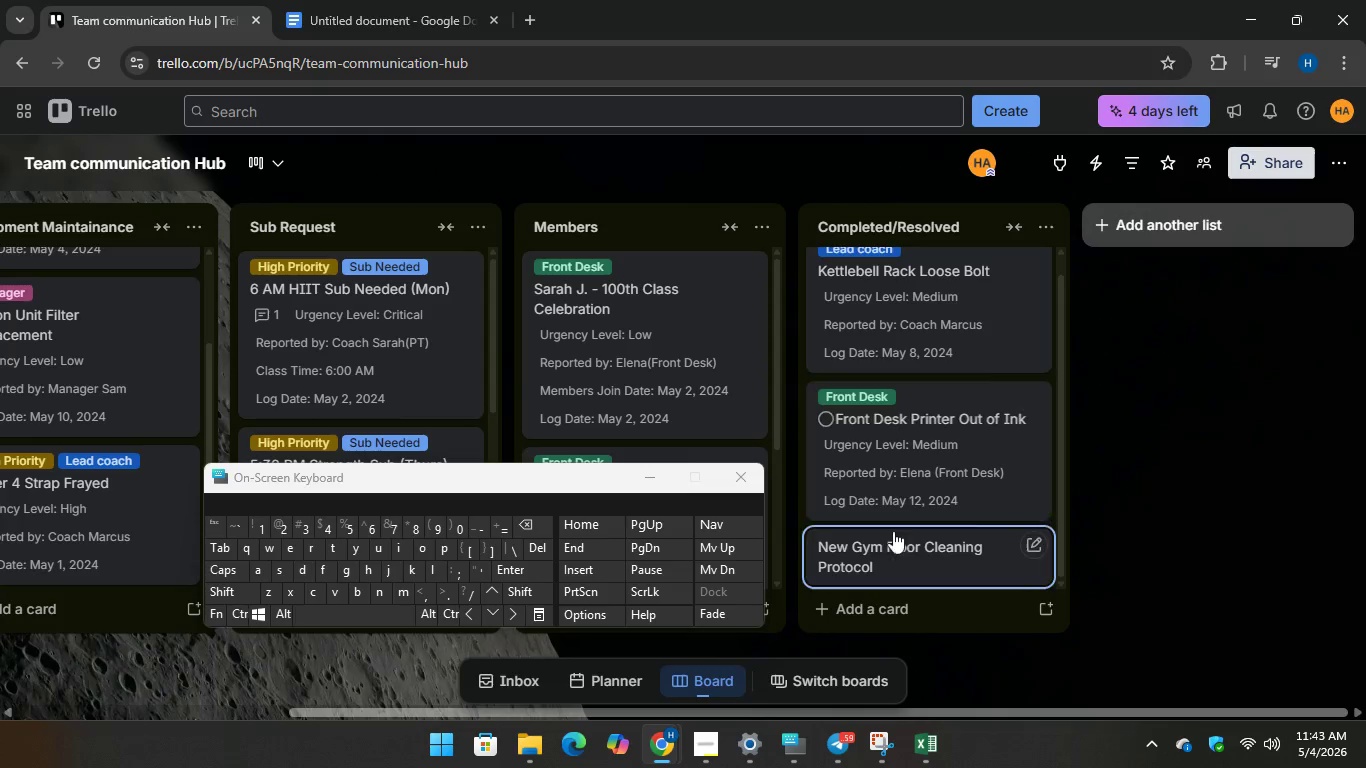 
left_click([893, 531])
 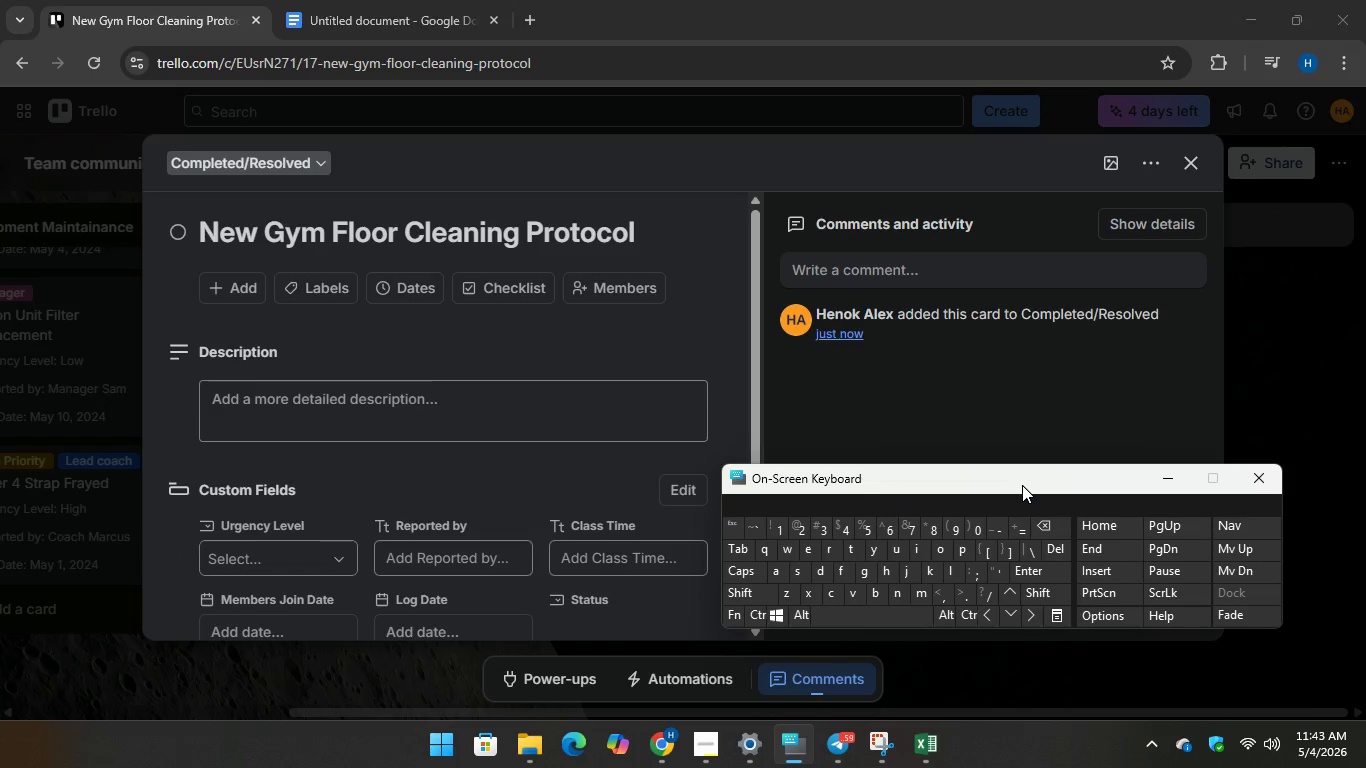 
scroll: coordinate [753, 414], scroll_direction: down, amount: 1.0
 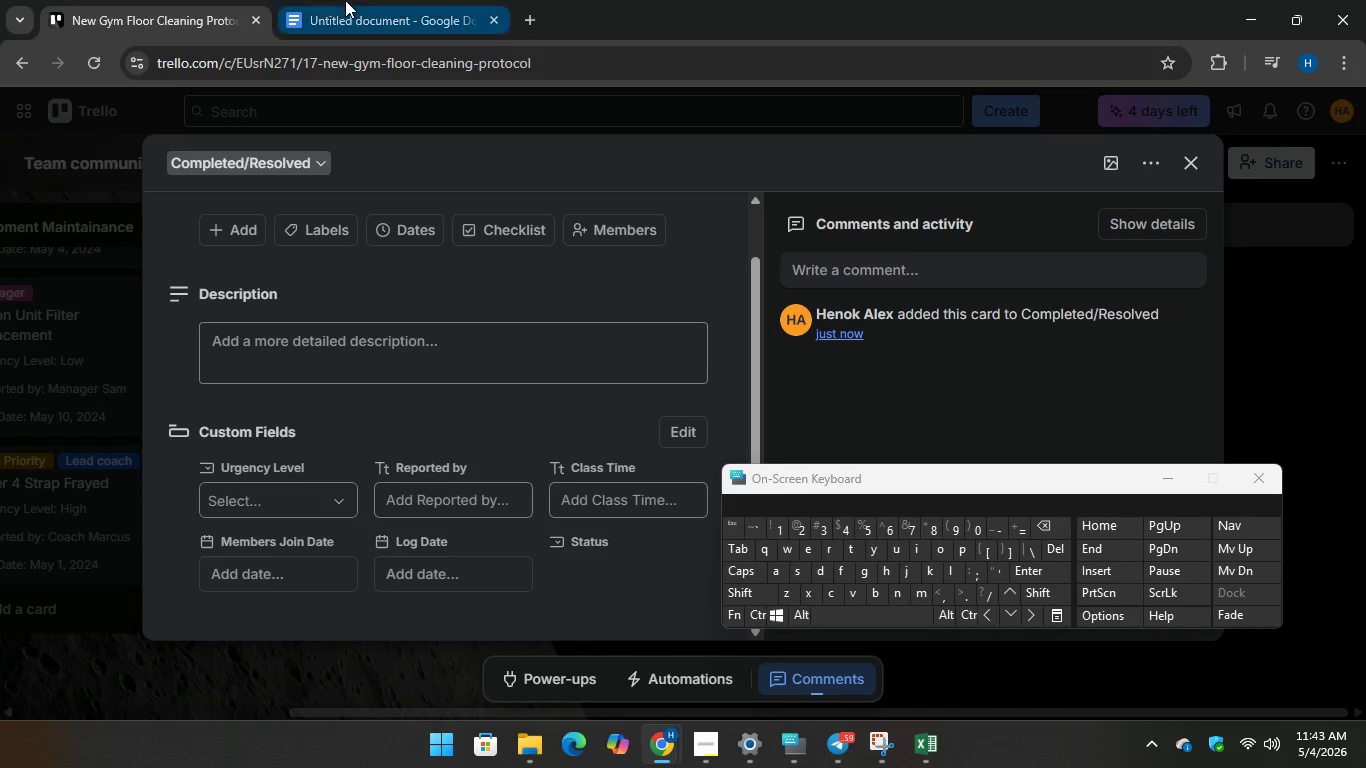 
left_click([345, 0])
 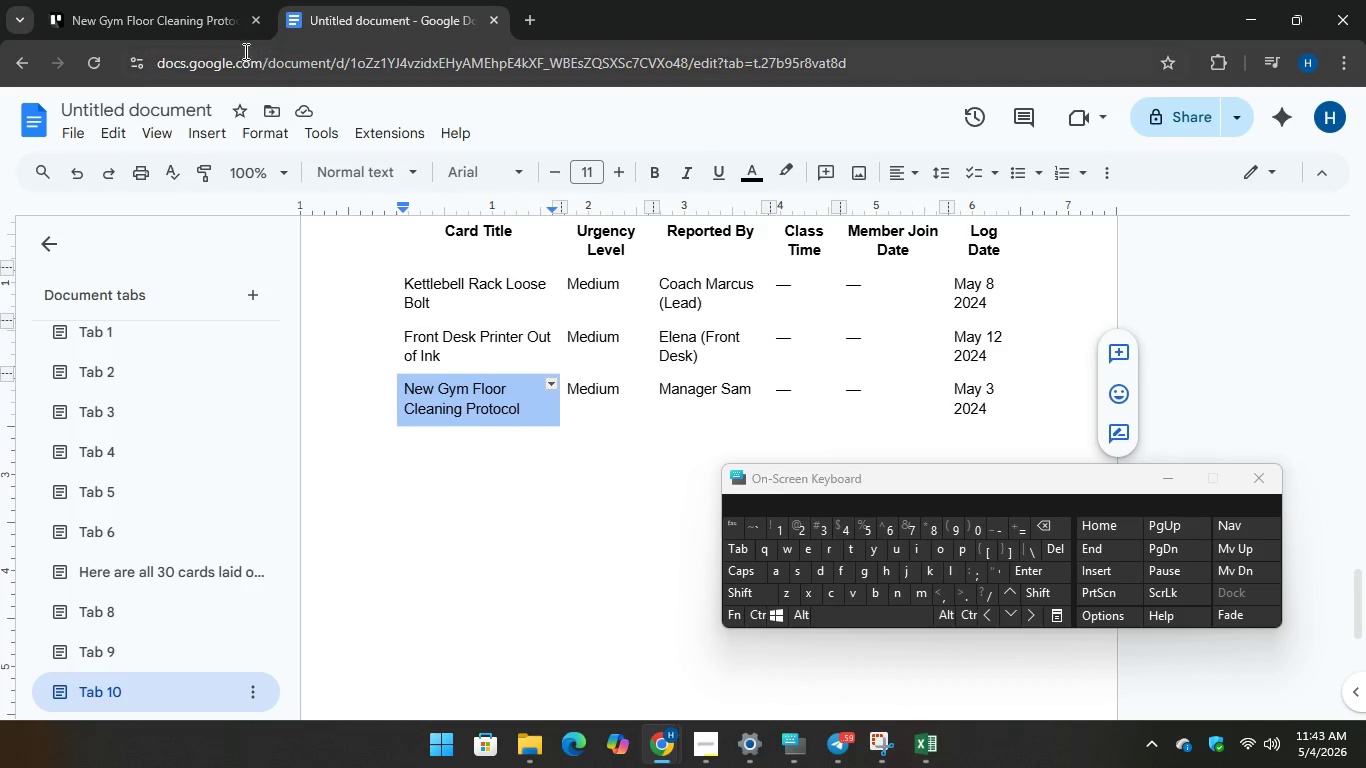 
left_click([155, 0])
 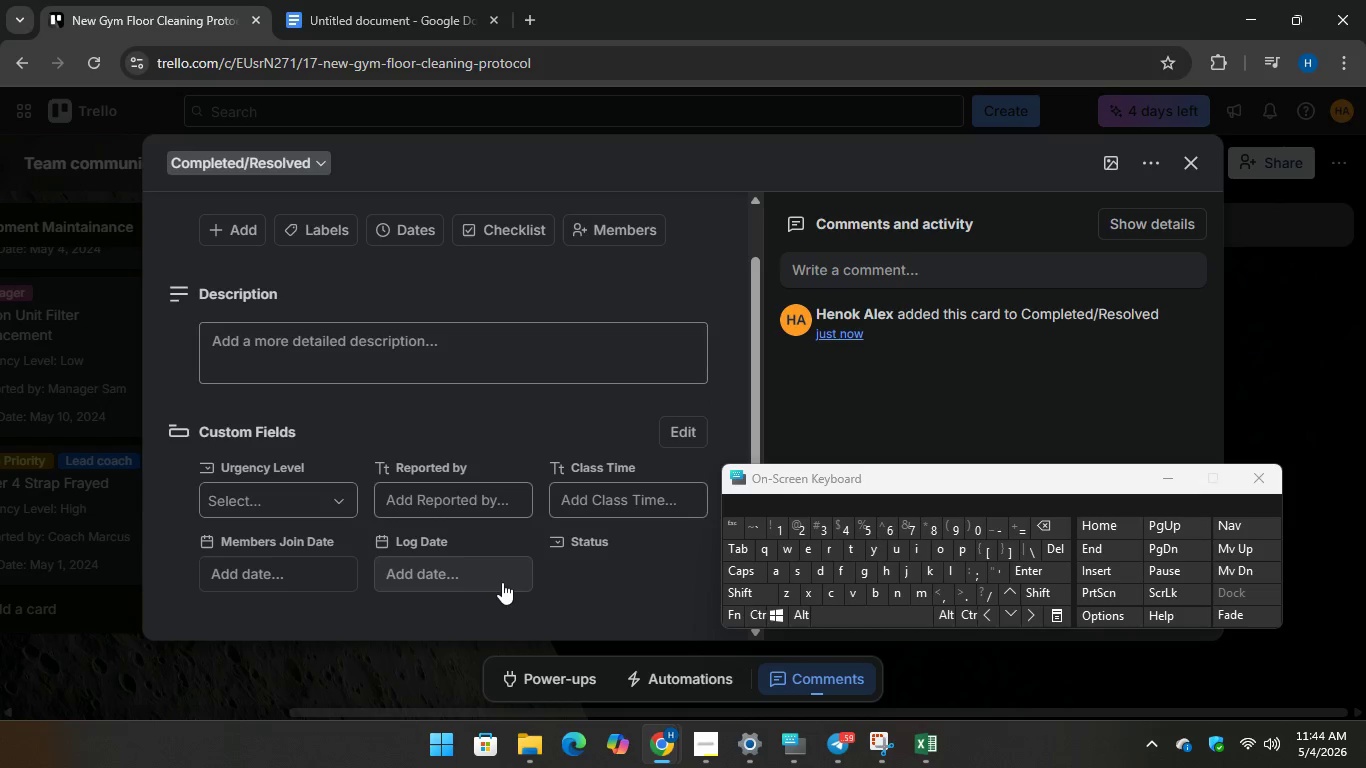 
left_click([313, 511])
 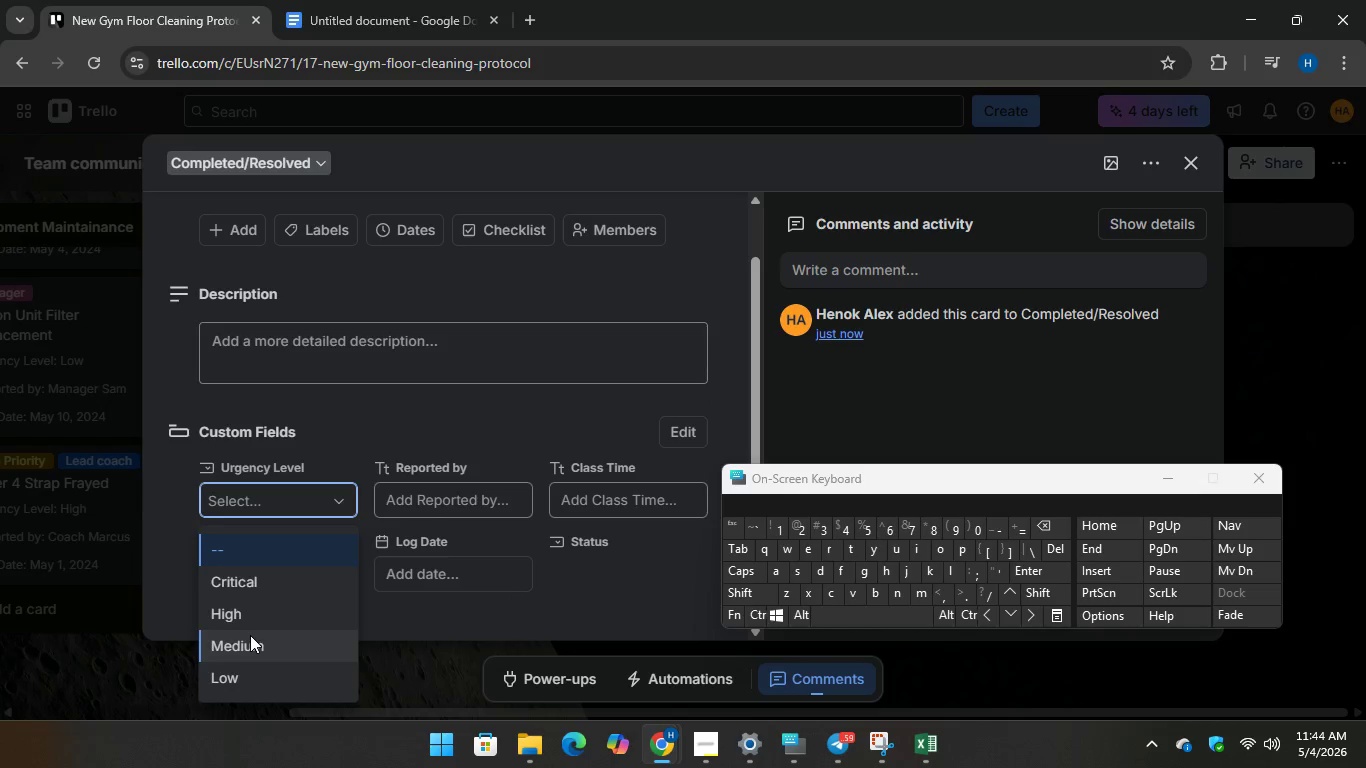 
left_click([250, 635])
 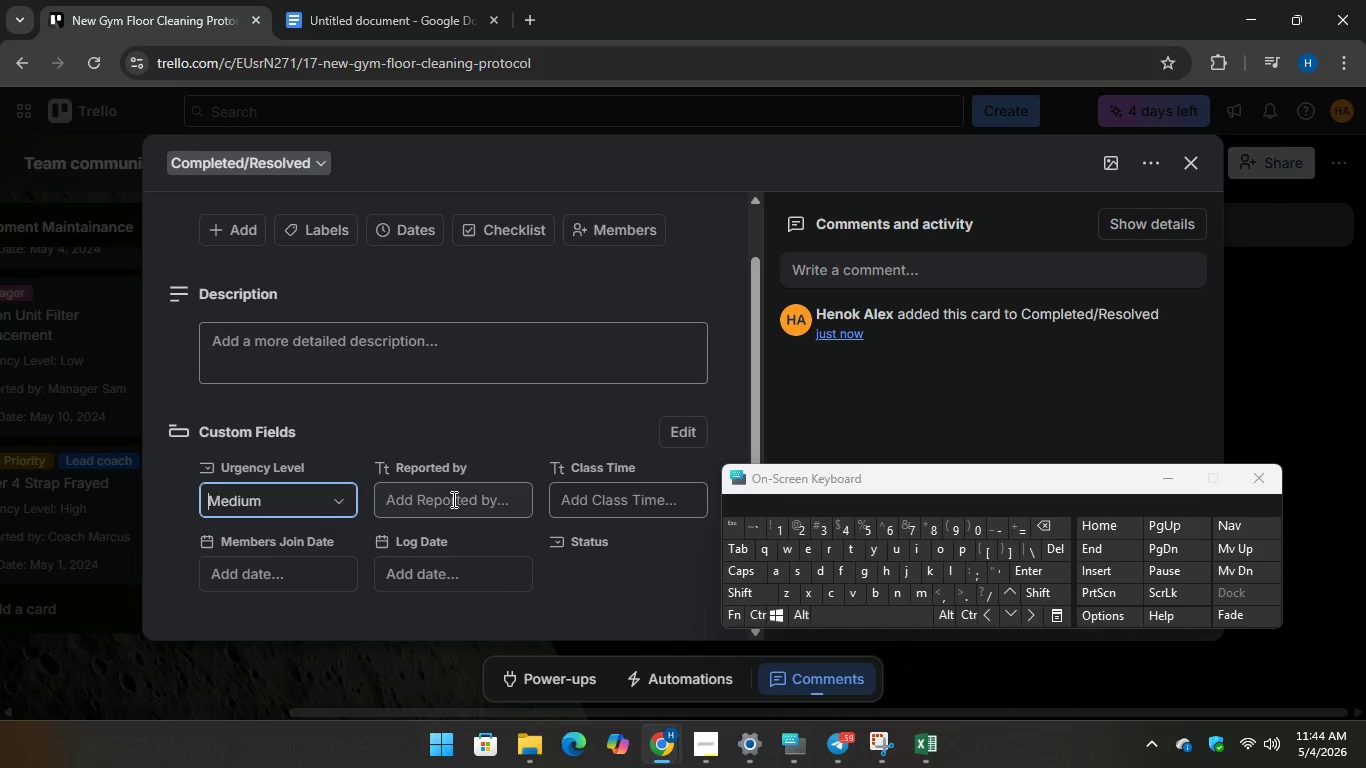 
left_click([452, 499])
 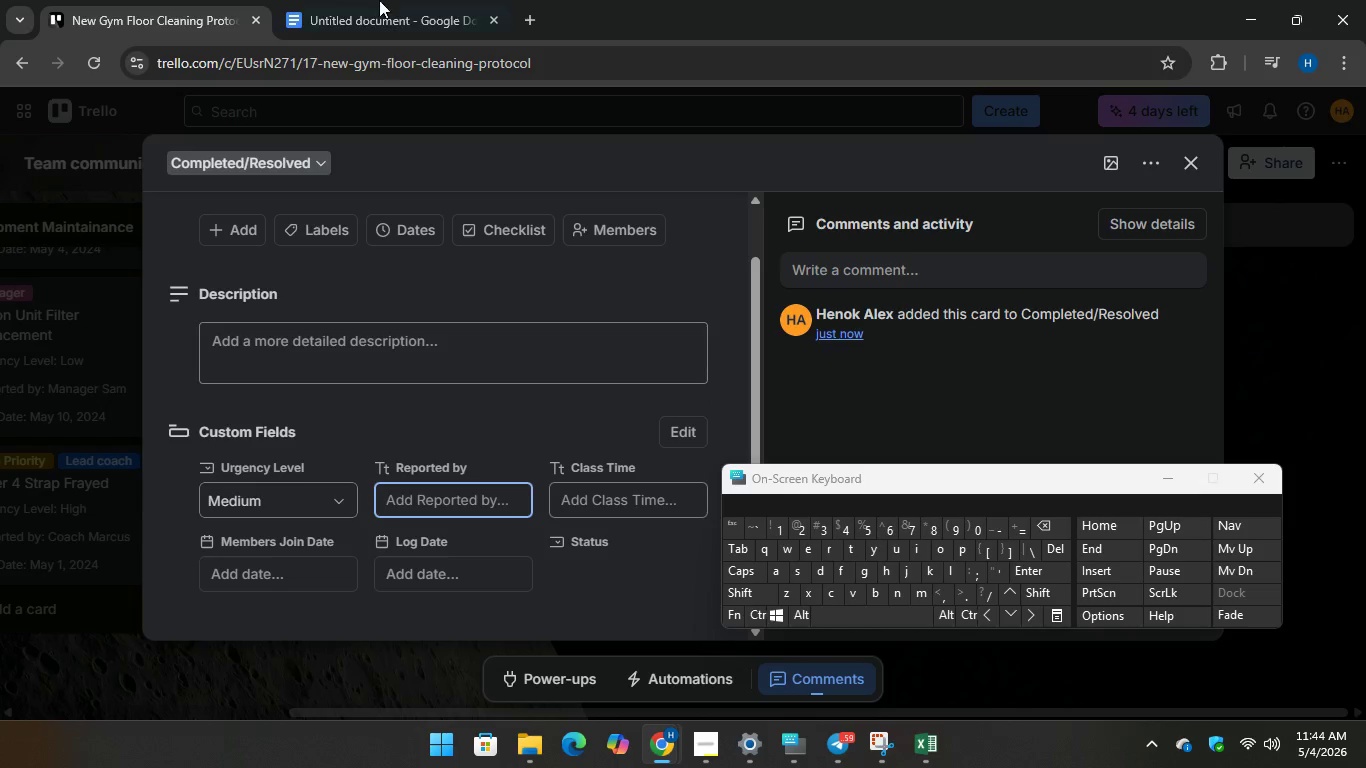 
left_click([379, 0])
 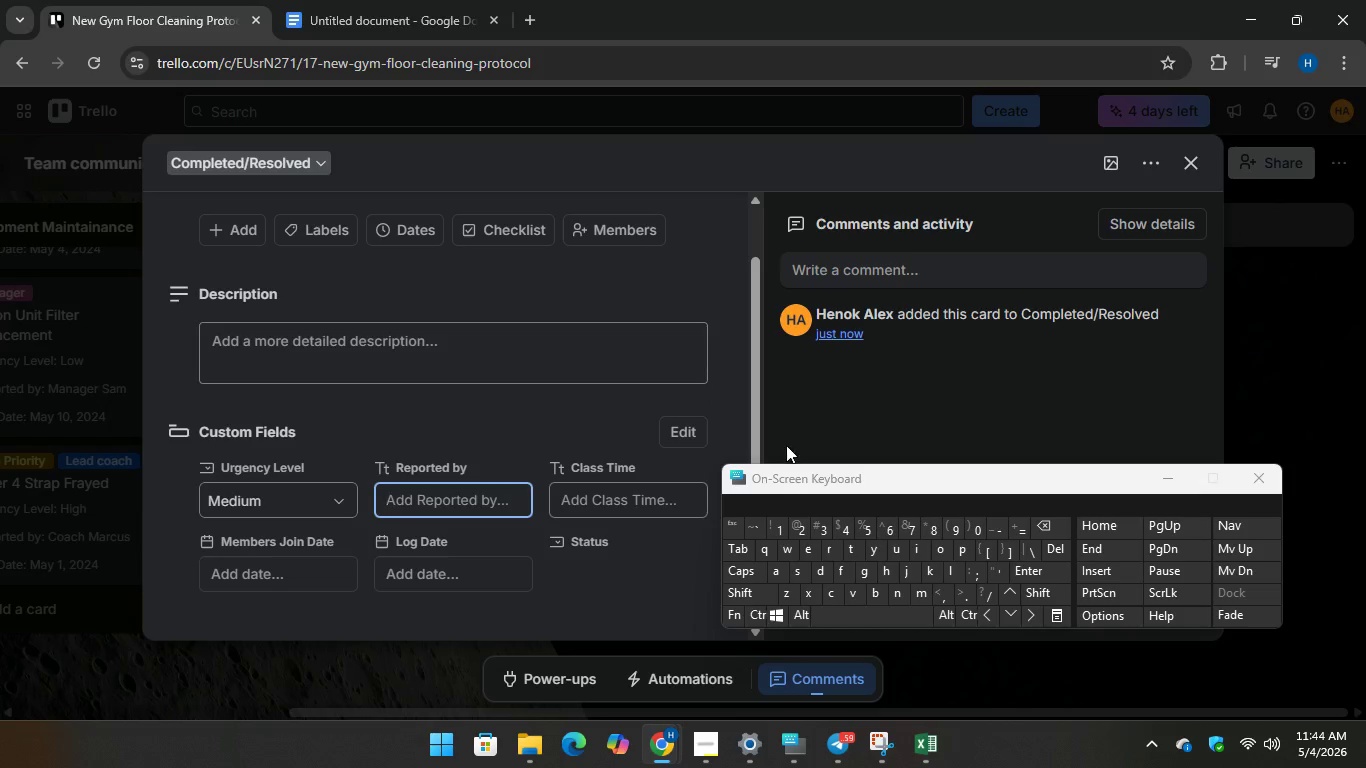 
type(Manager Sam)
 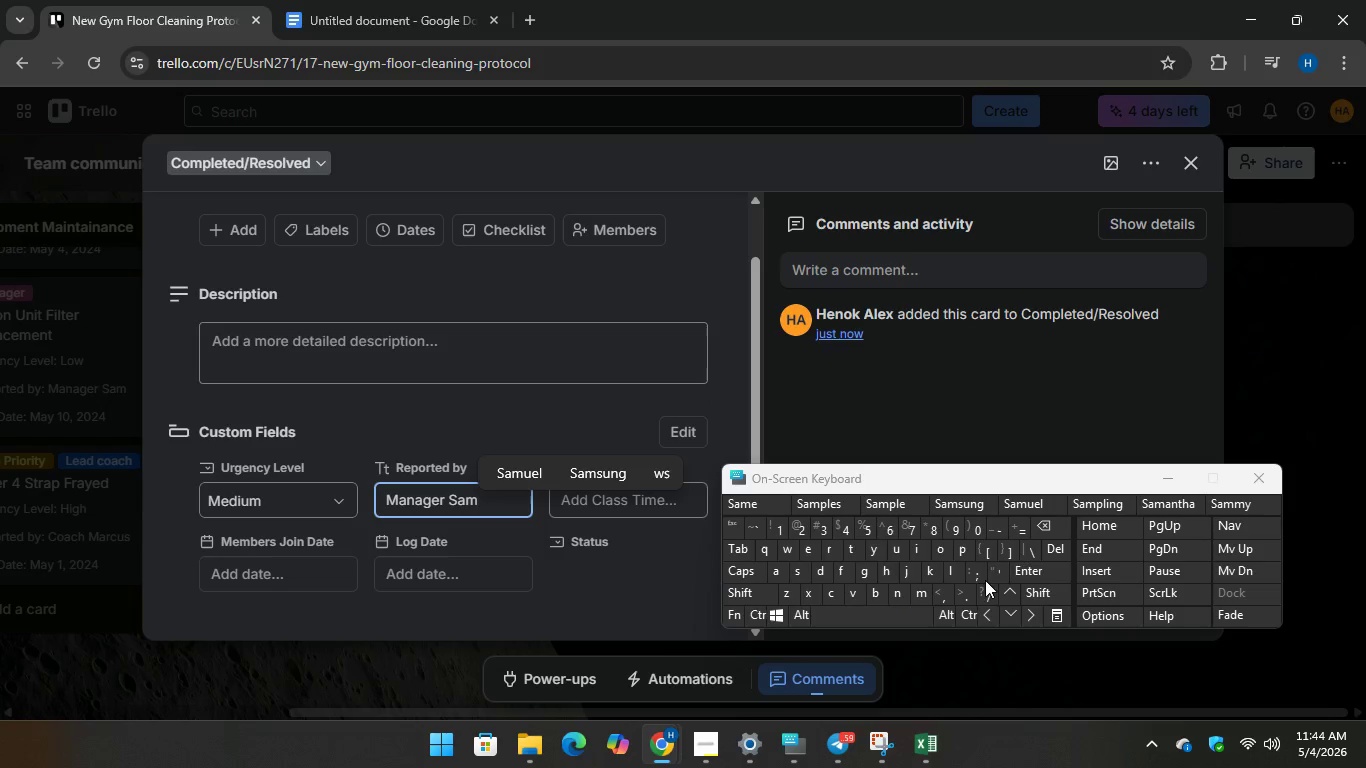 
key(Enter)
 